 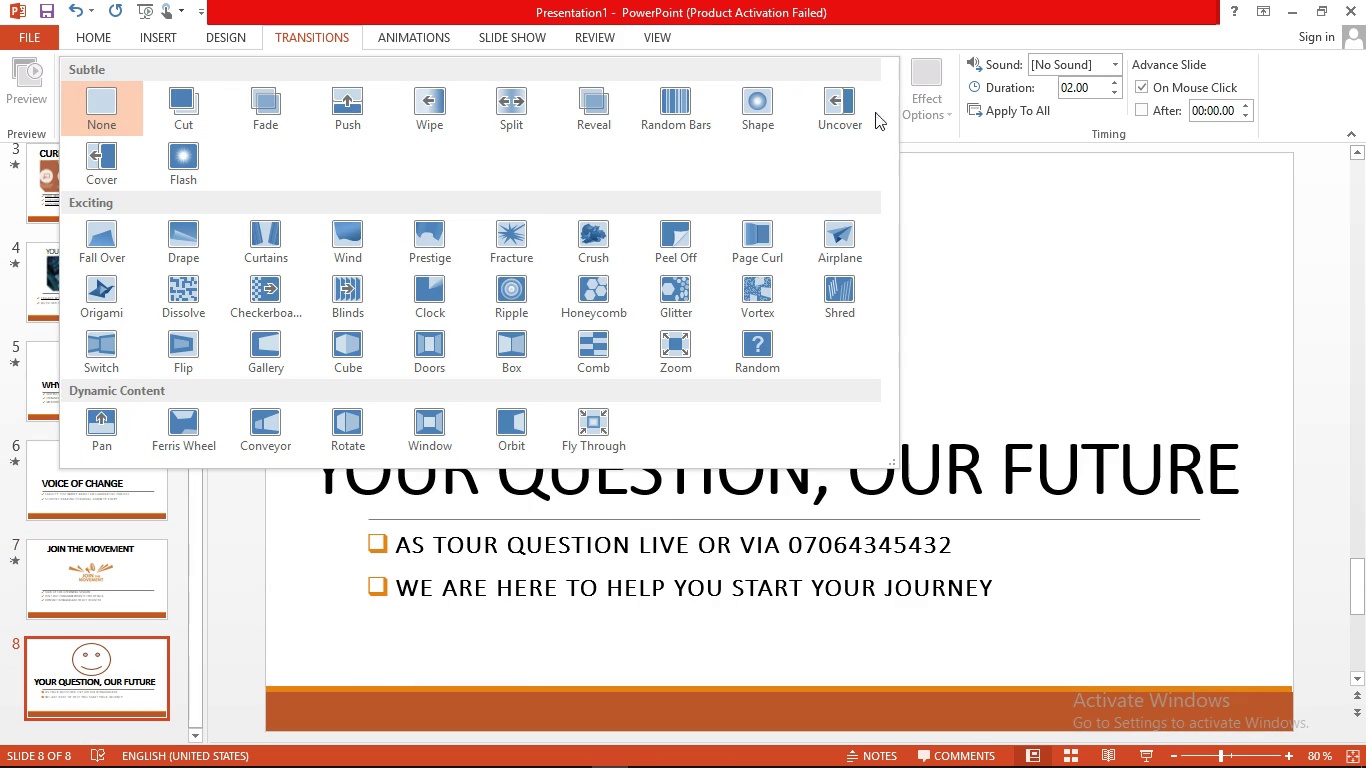 
left_click([272, 230])
 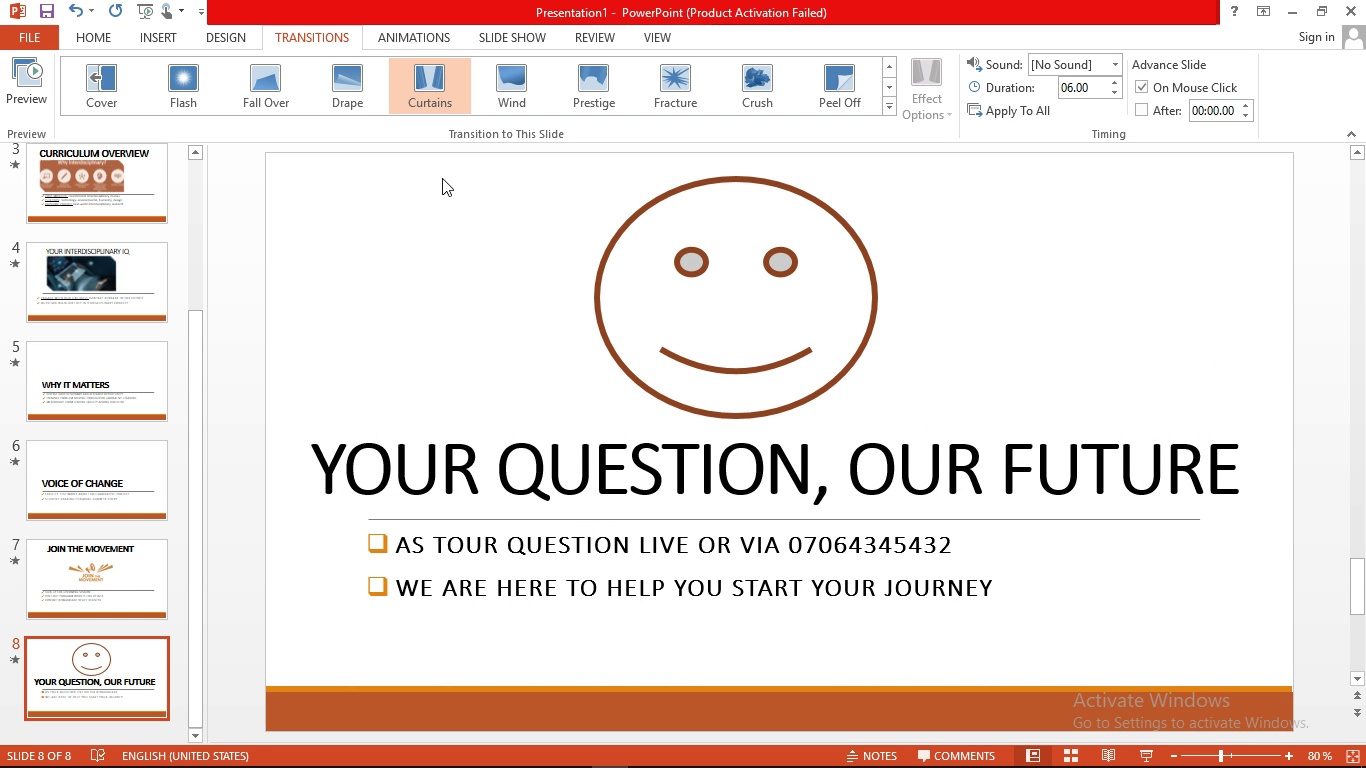 
wait(68.67)
 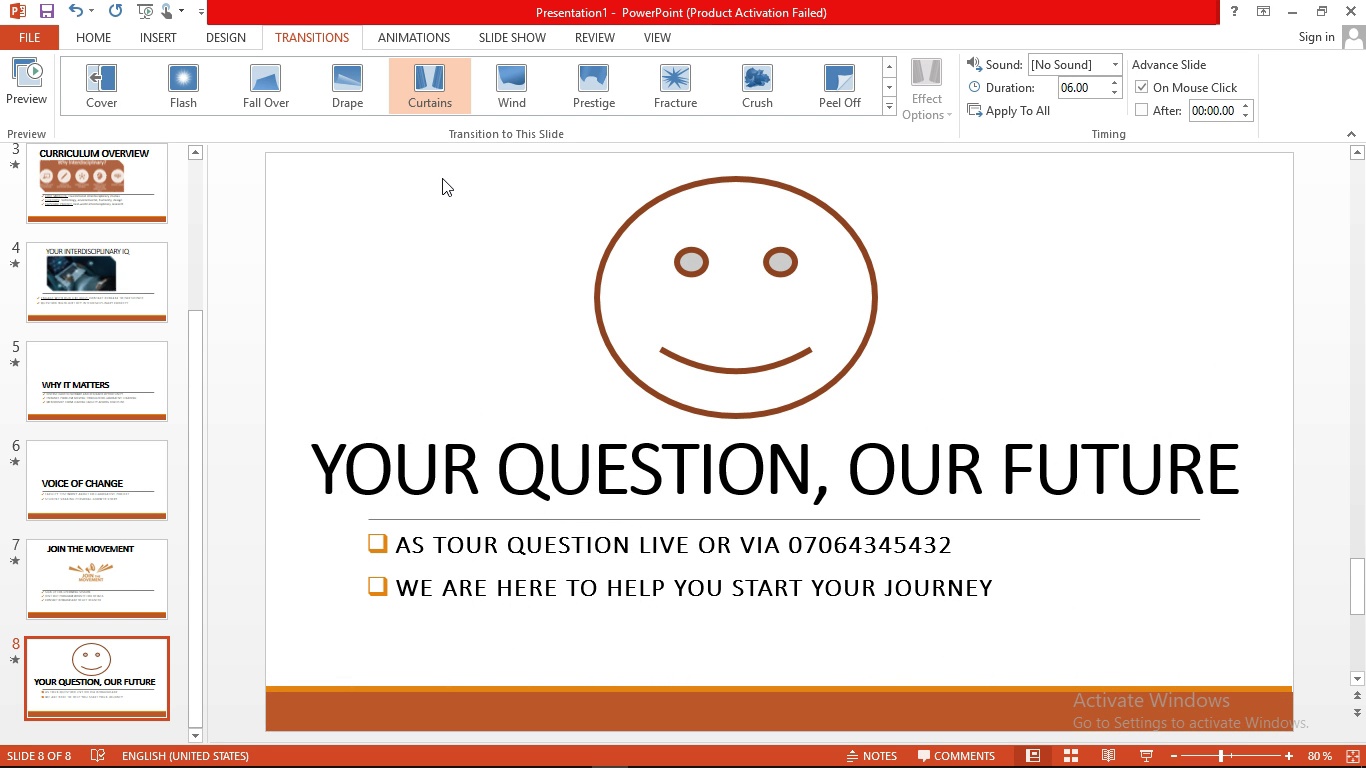 
left_click([489, 33])
 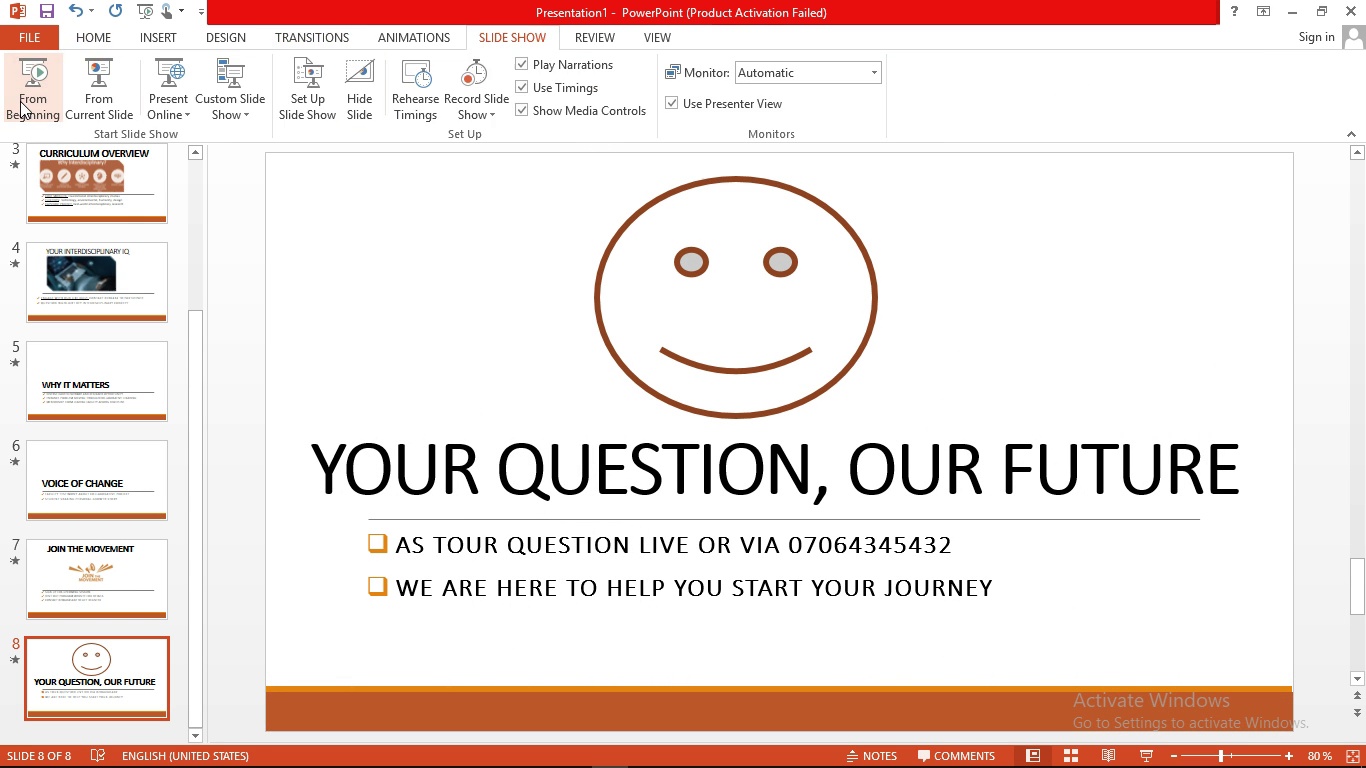 
left_click([20, 101])
 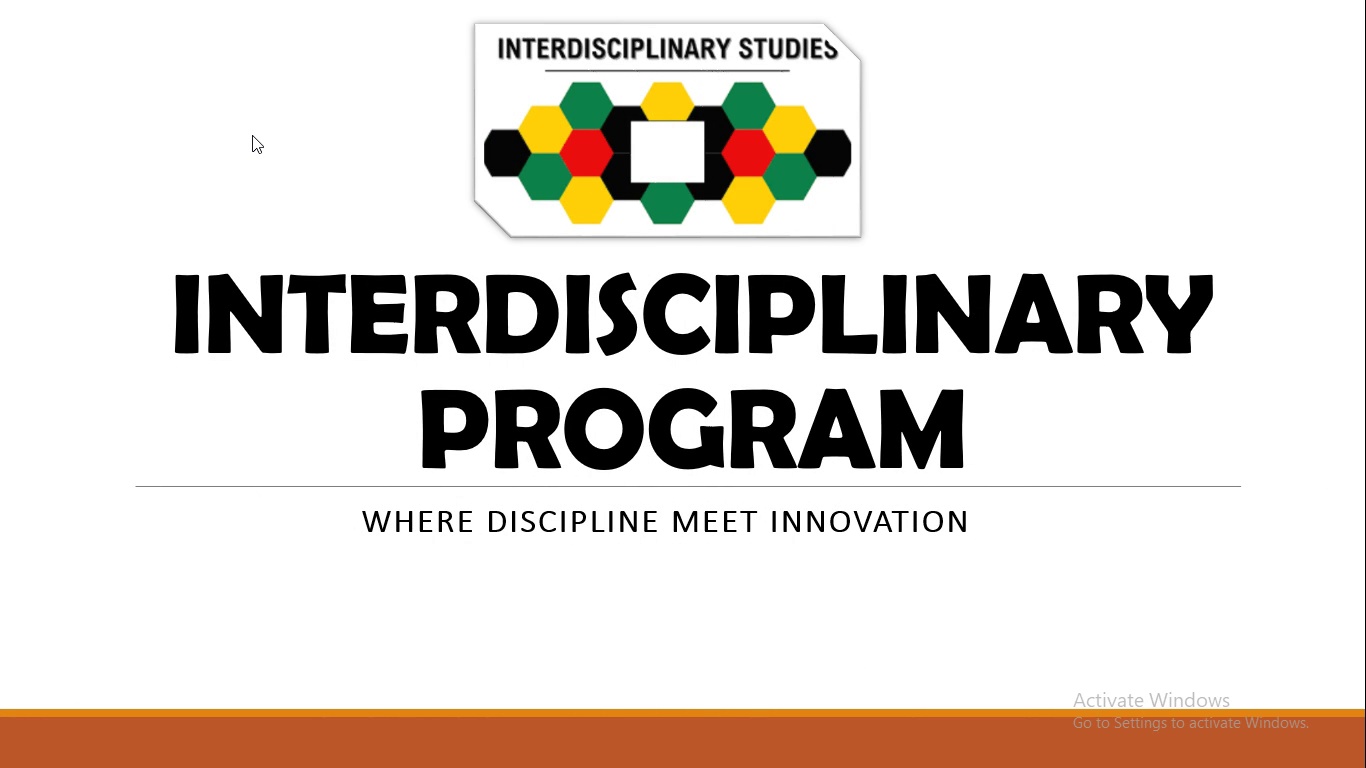 
wait(19.77)
 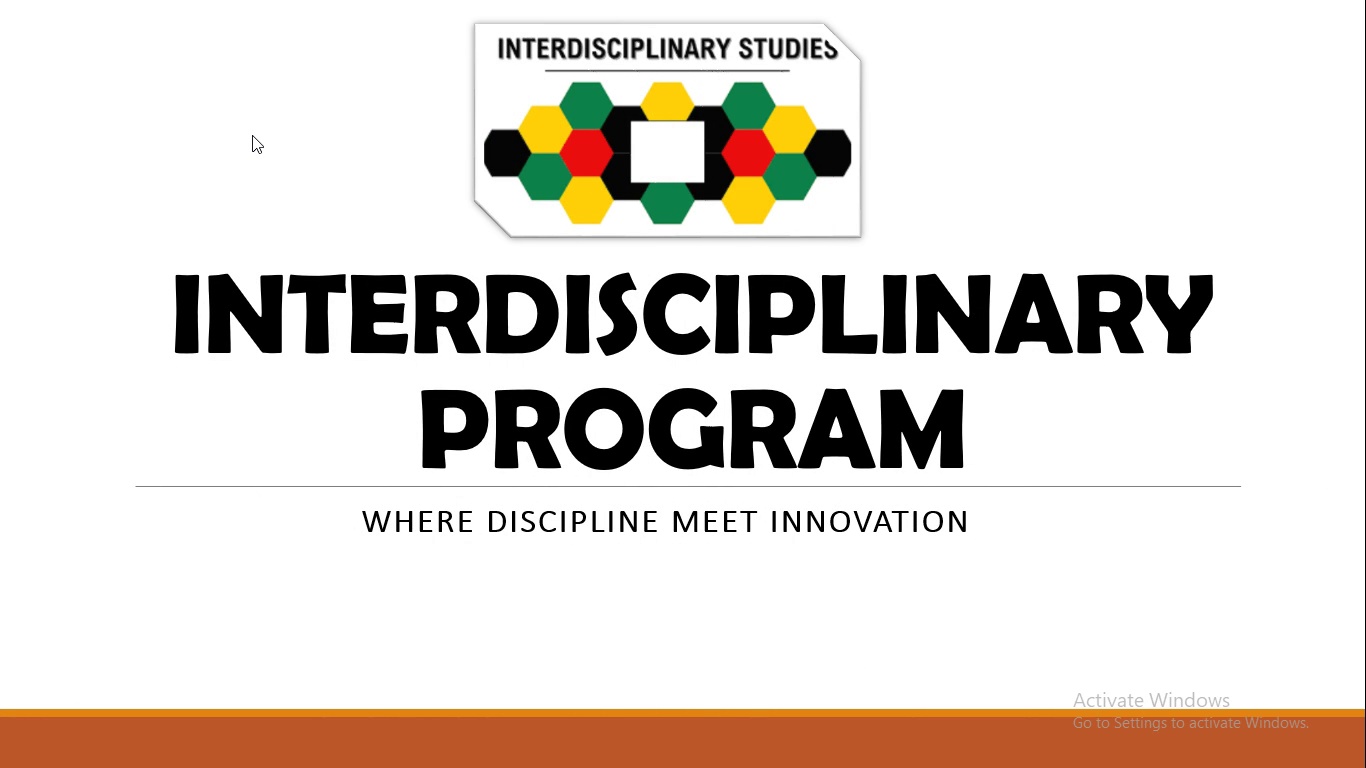 
left_click([252, 135])
 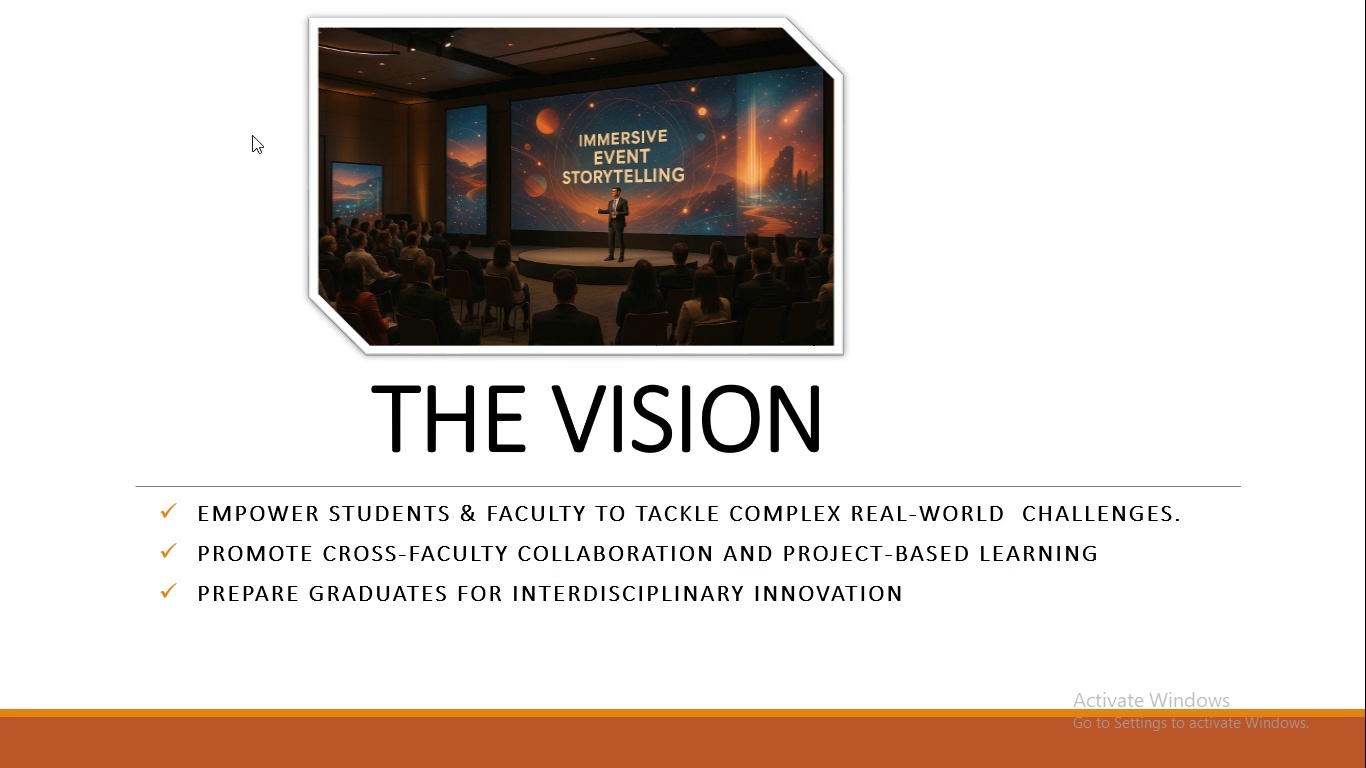 
wait(24.1)
 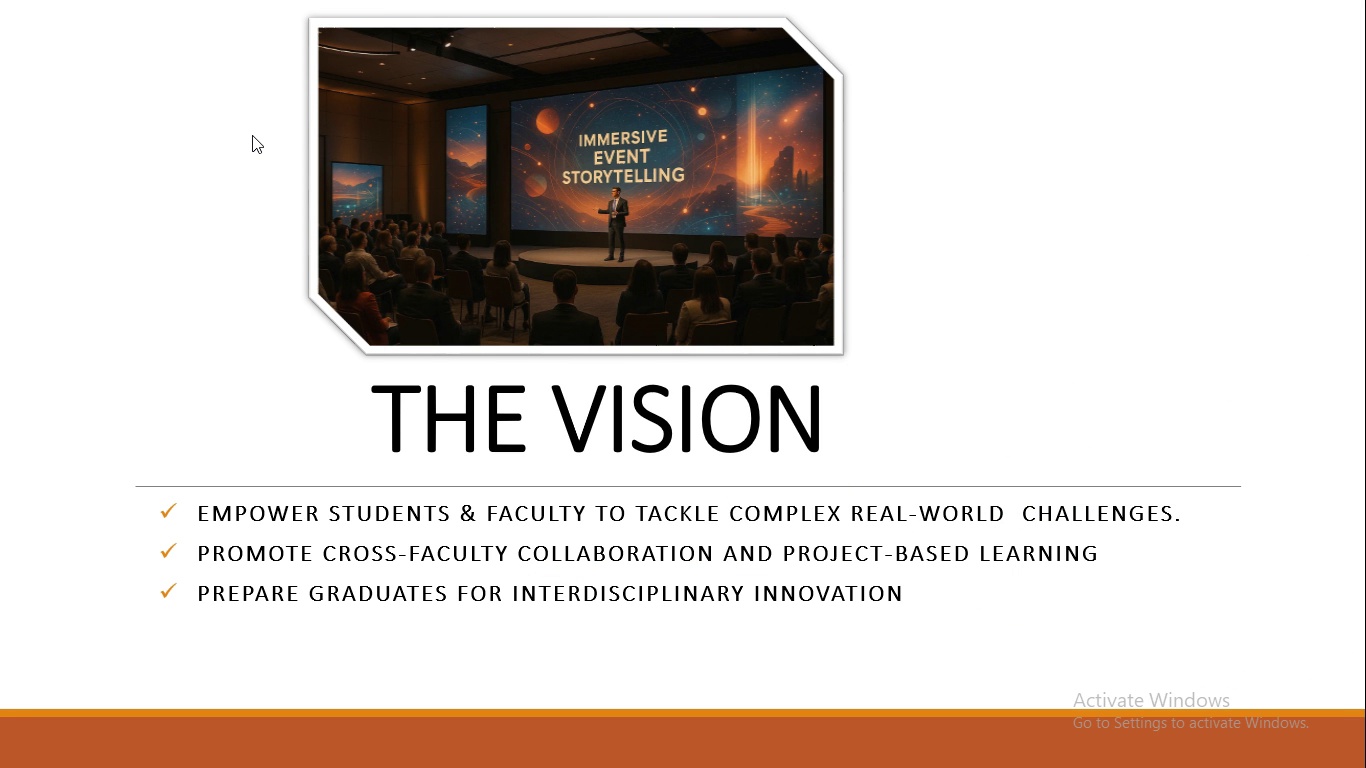 
left_click([252, 135])
 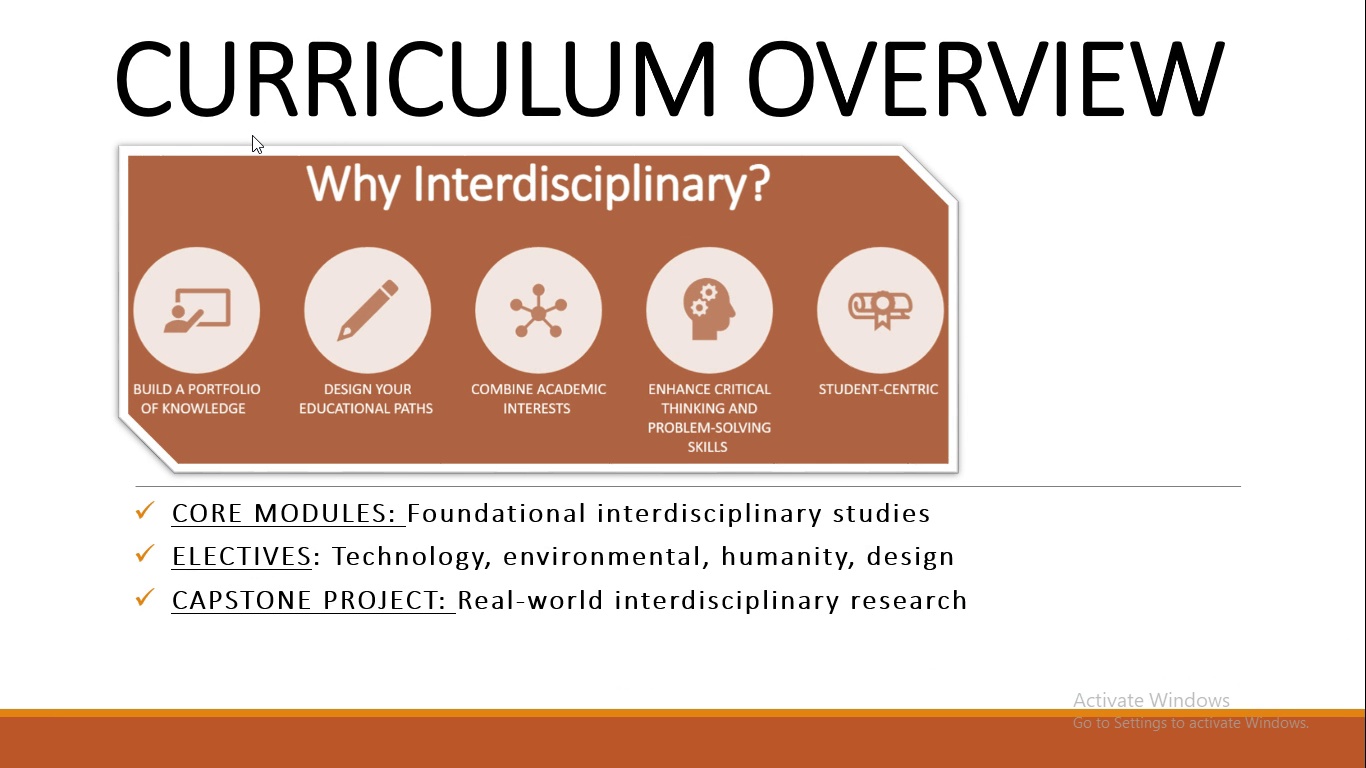 
wait(19.7)
 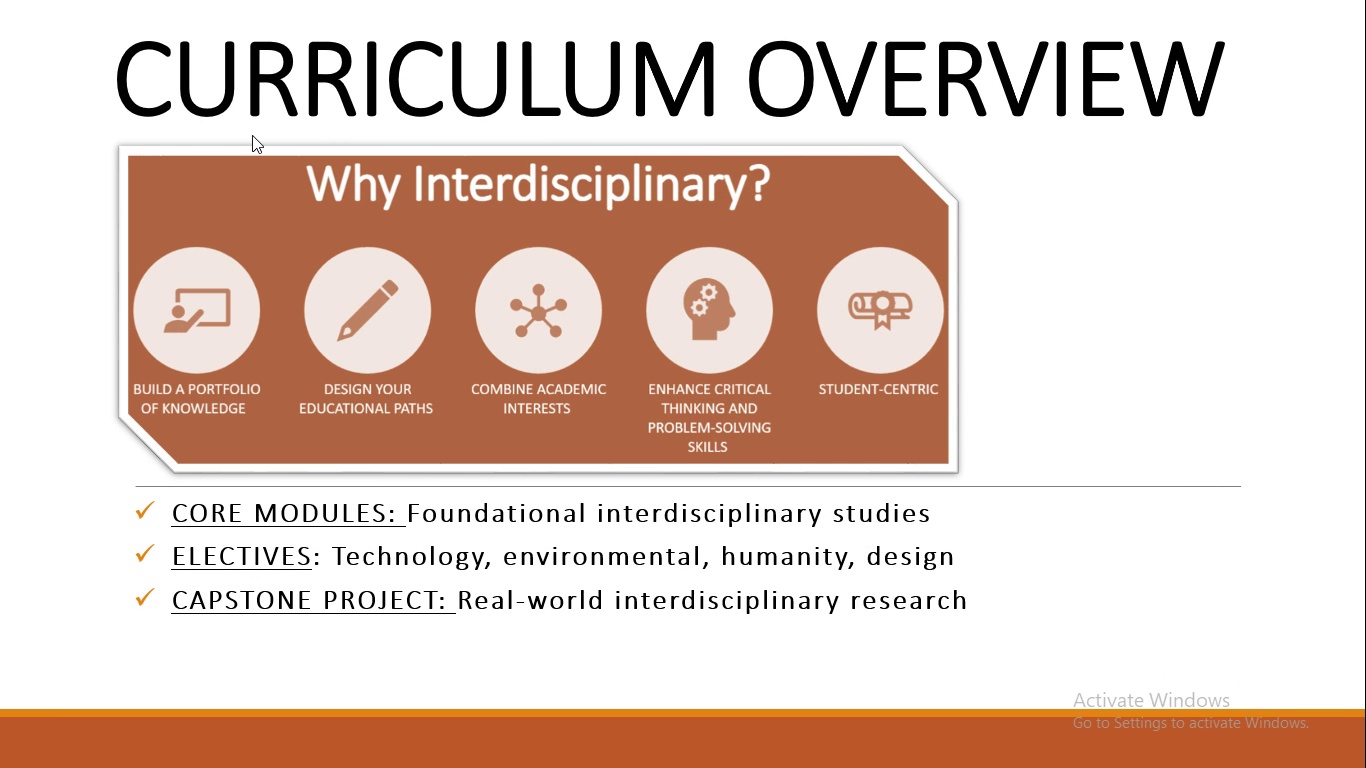 
left_click([252, 135])
 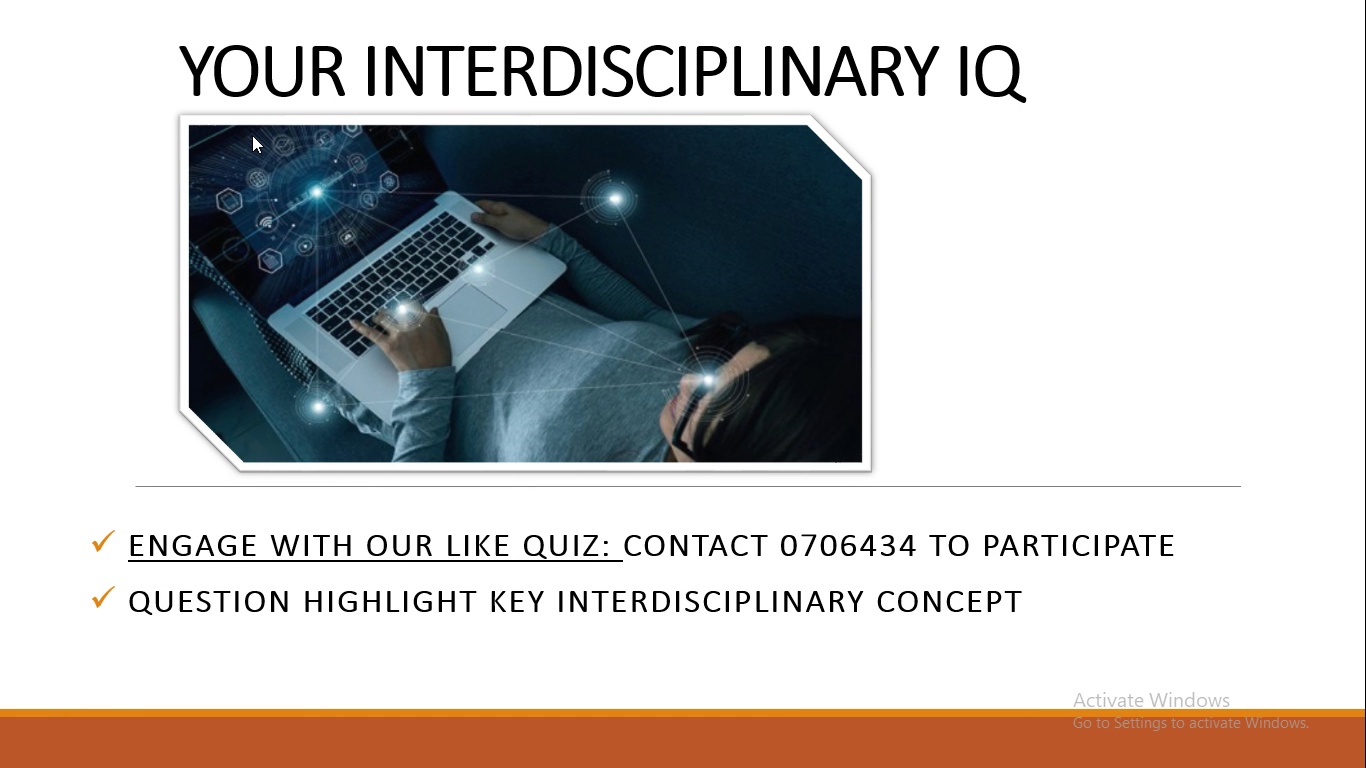 
wait(22.91)
 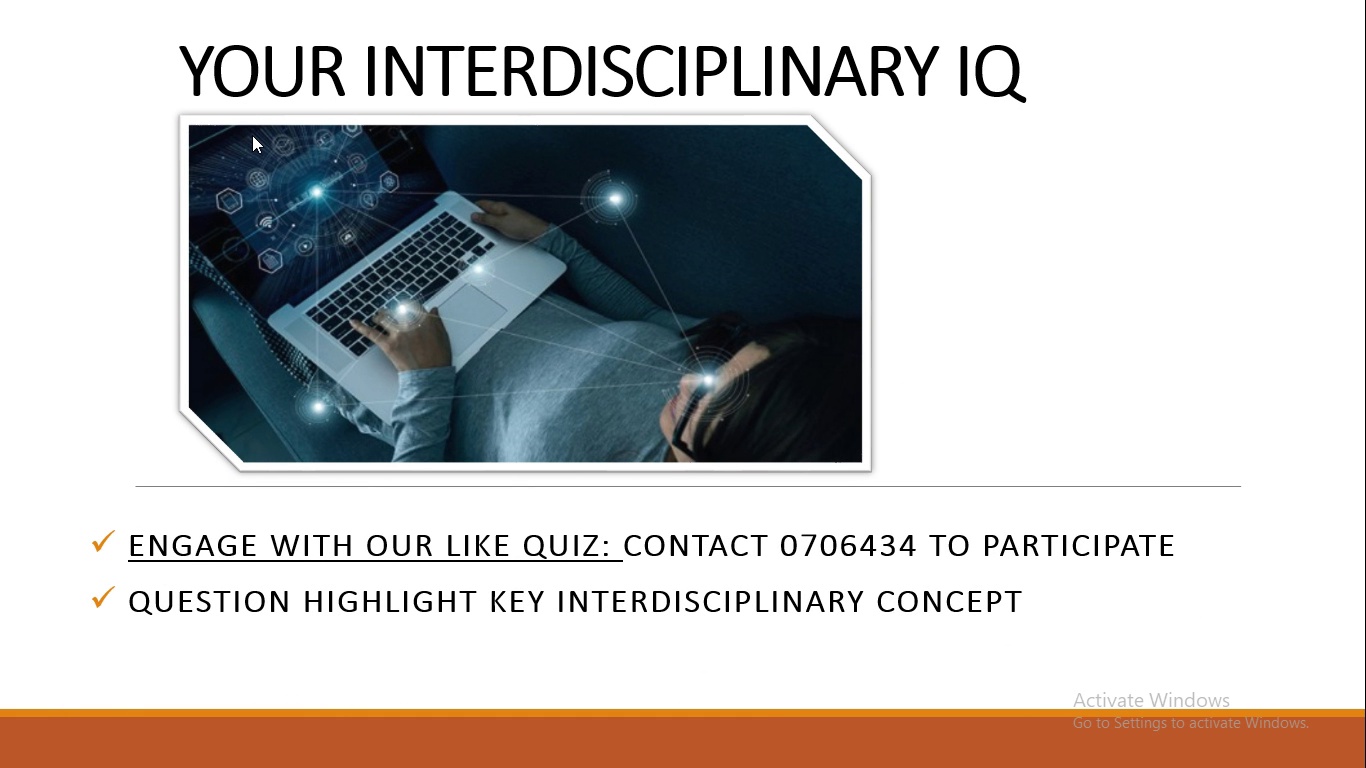 
left_click([521, 208])
 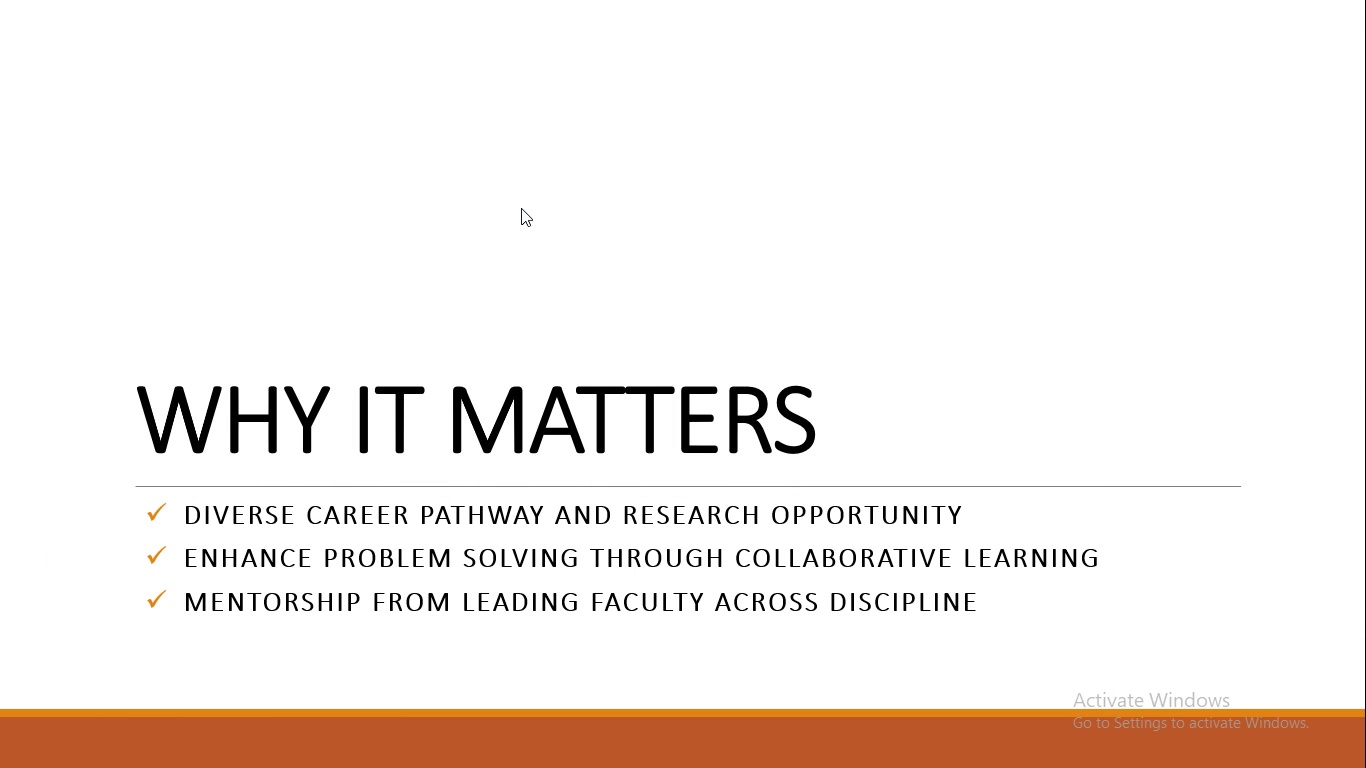 
wait(29.97)
 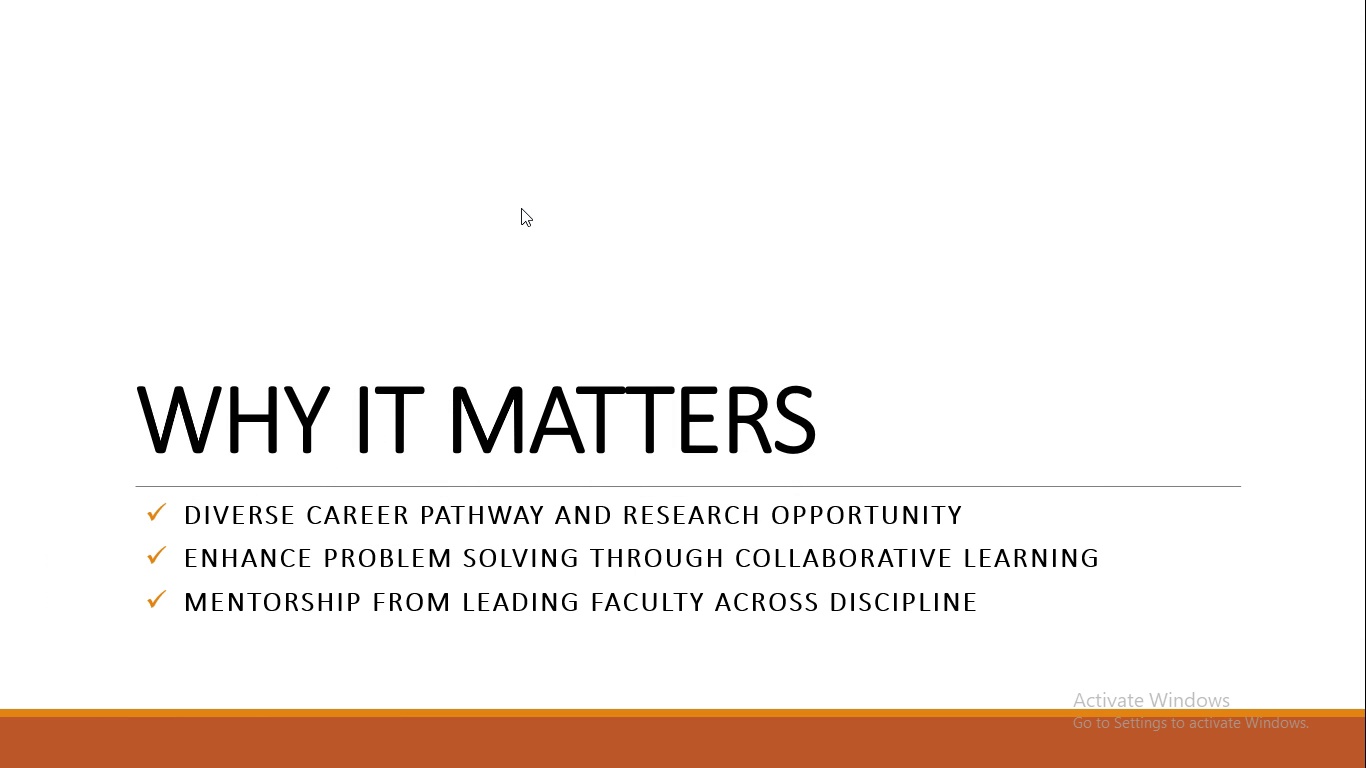 
left_click([523, 203])
 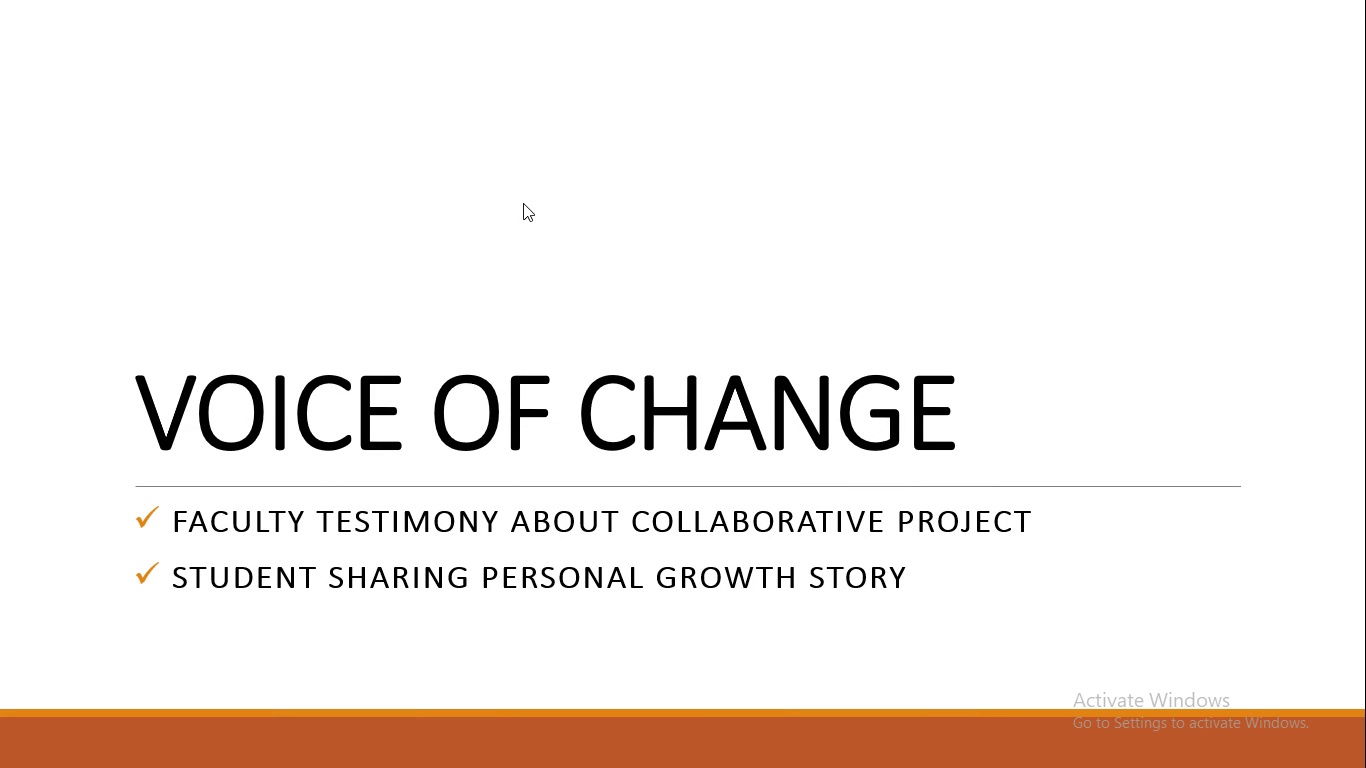 
wait(14.9)
 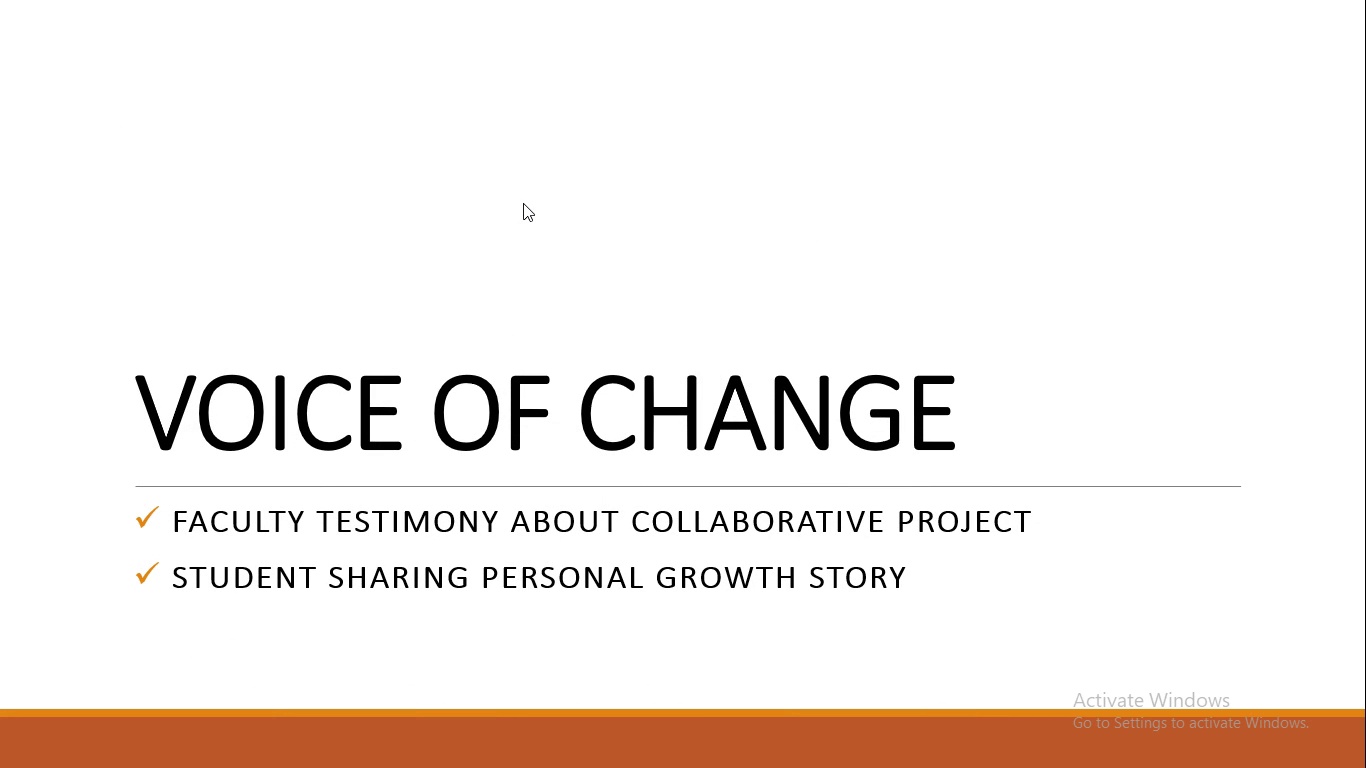 
left_click([540, 205])
 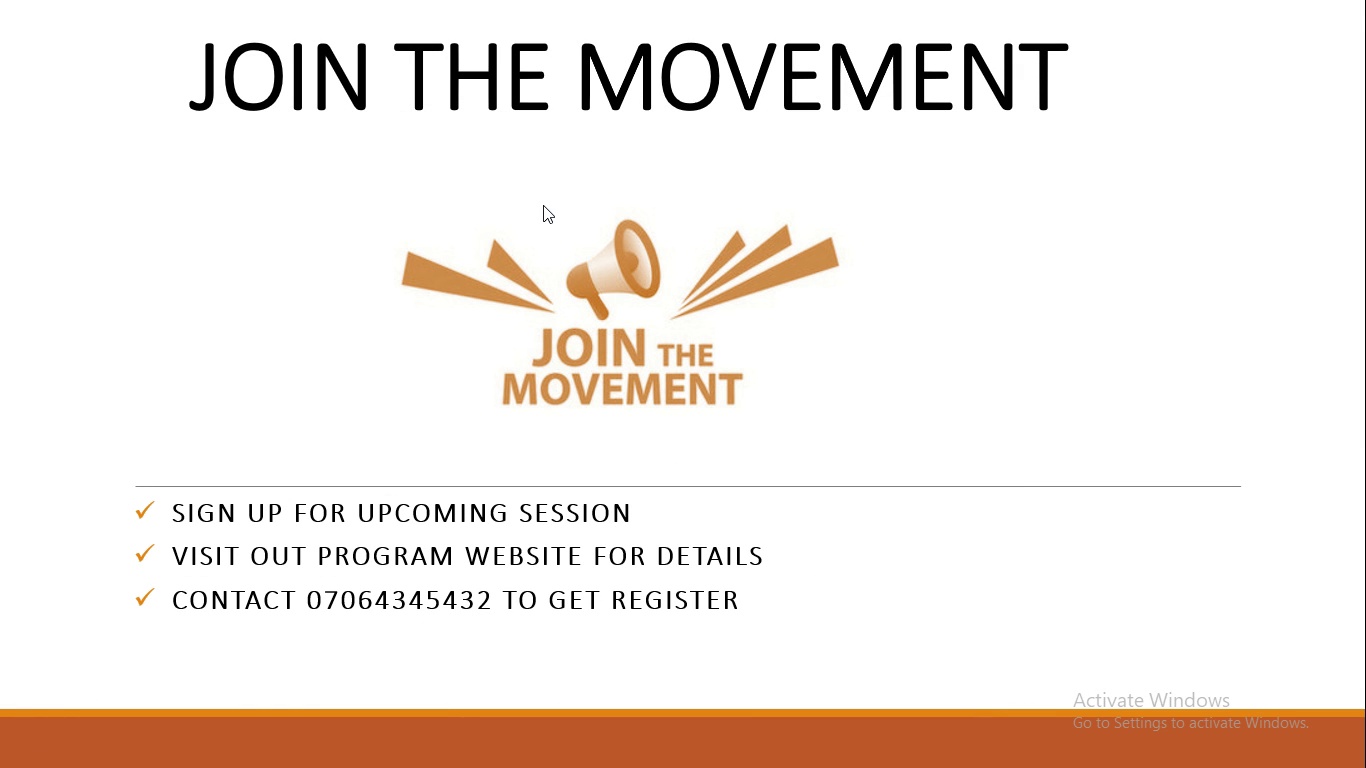 
wait(23.62)
 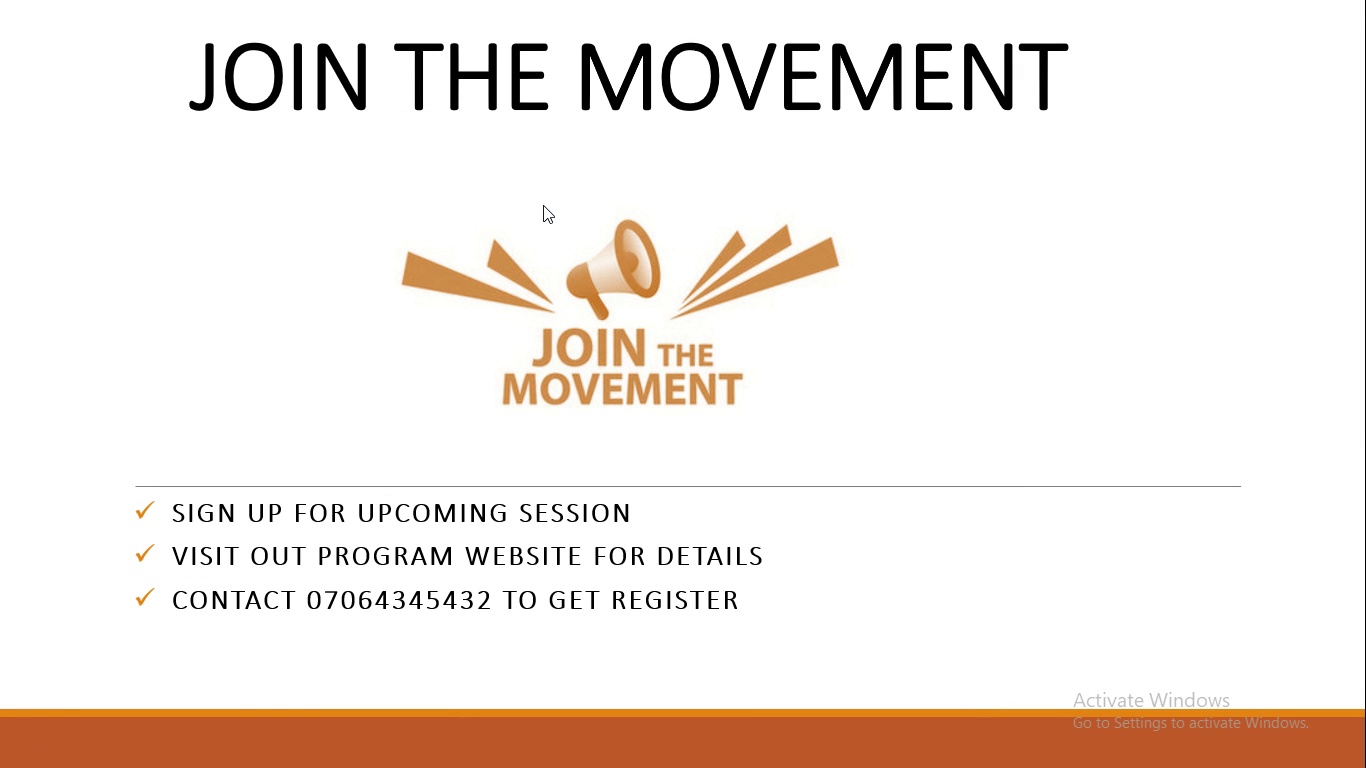 
left_click([607, 236])
 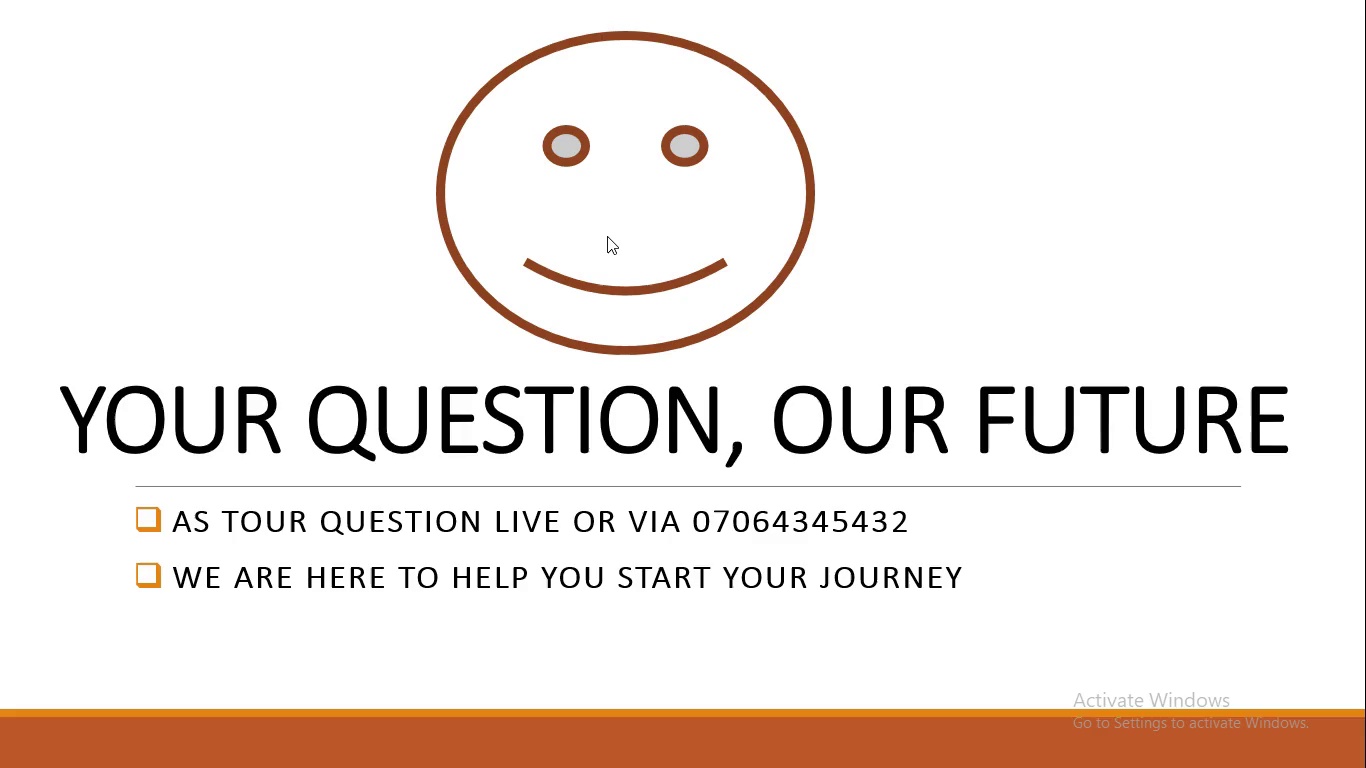 
wait(14.63)
 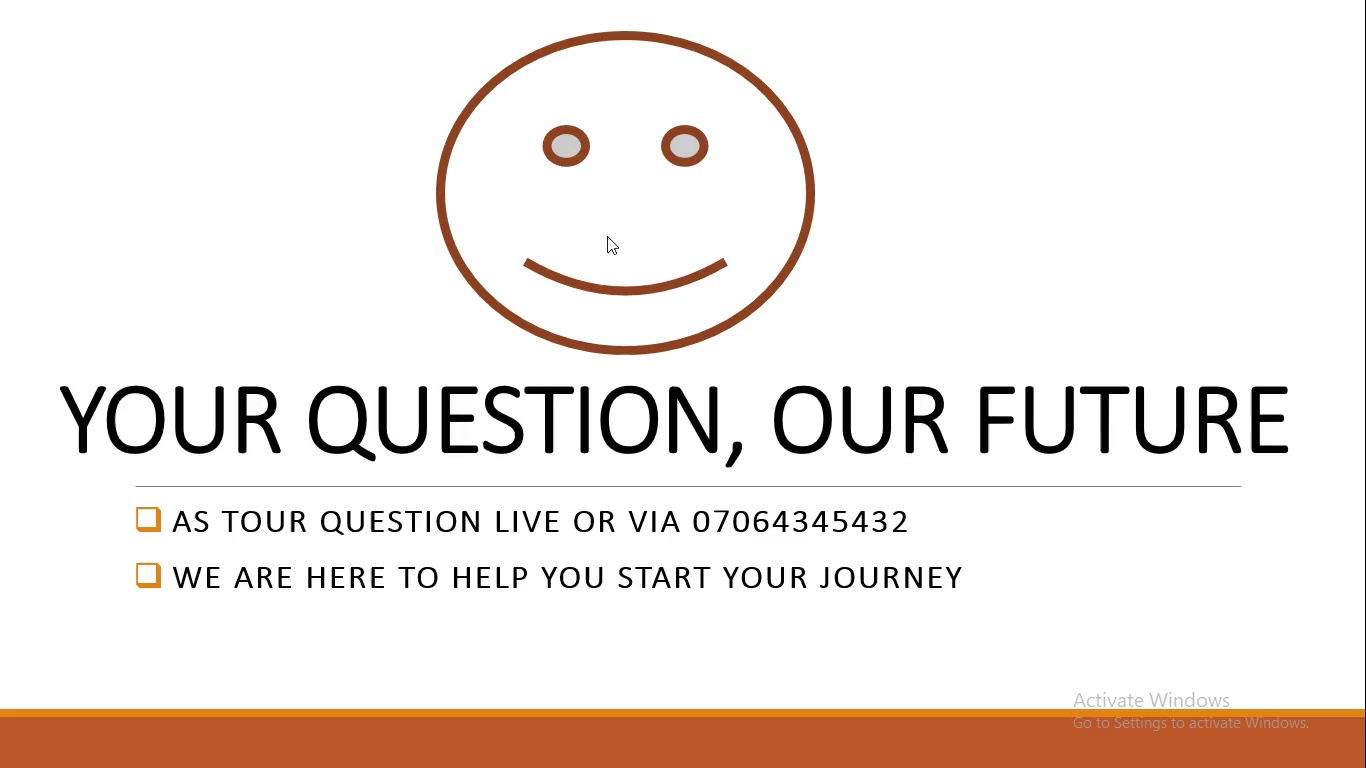 
left_click([610, 235])
 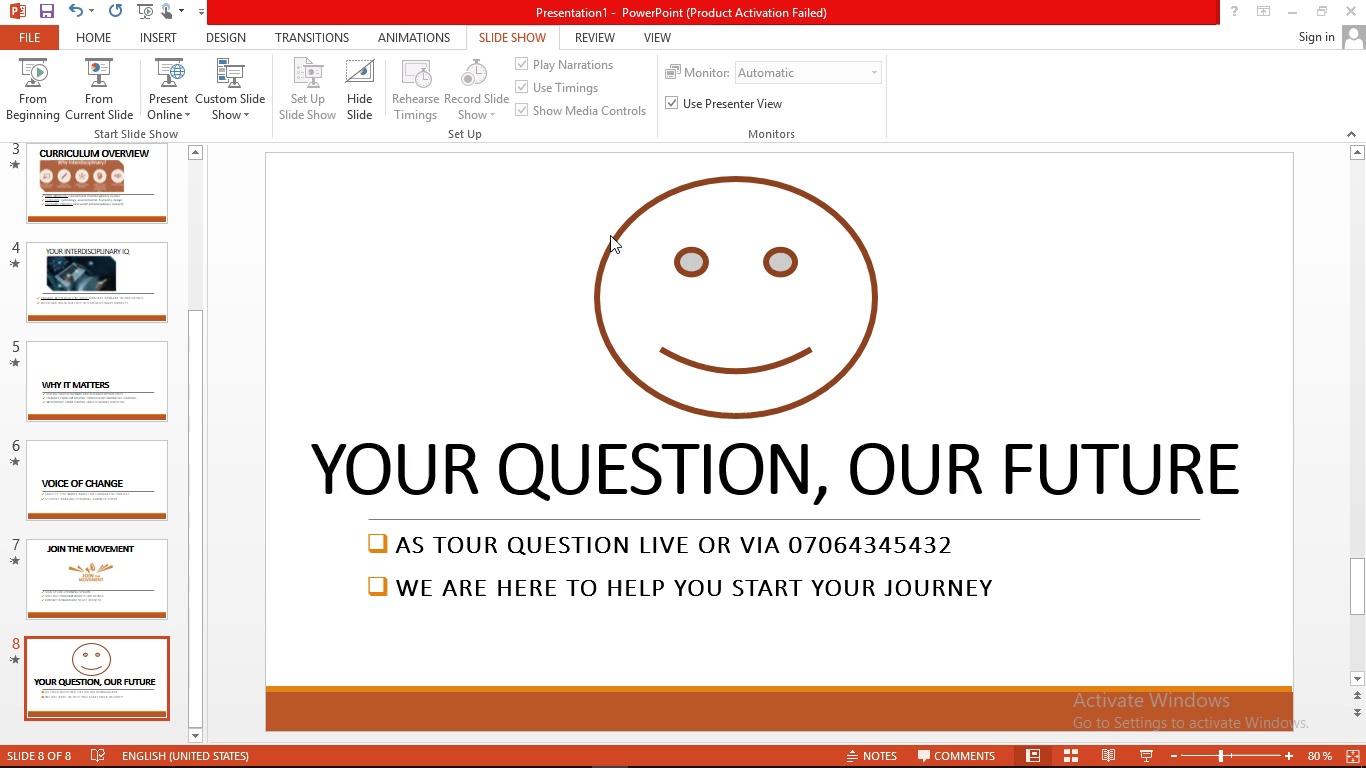 
left_click([610, 235])
 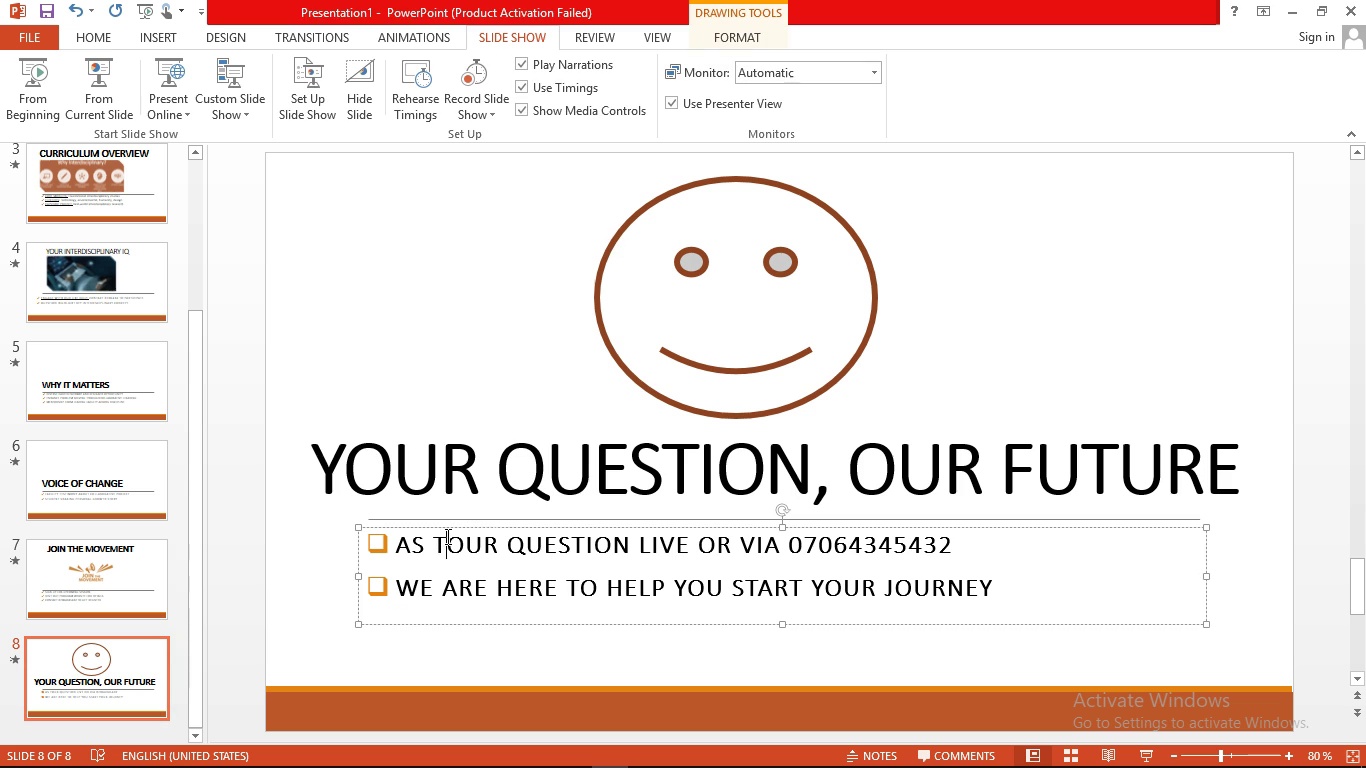 
key(Backspace)
 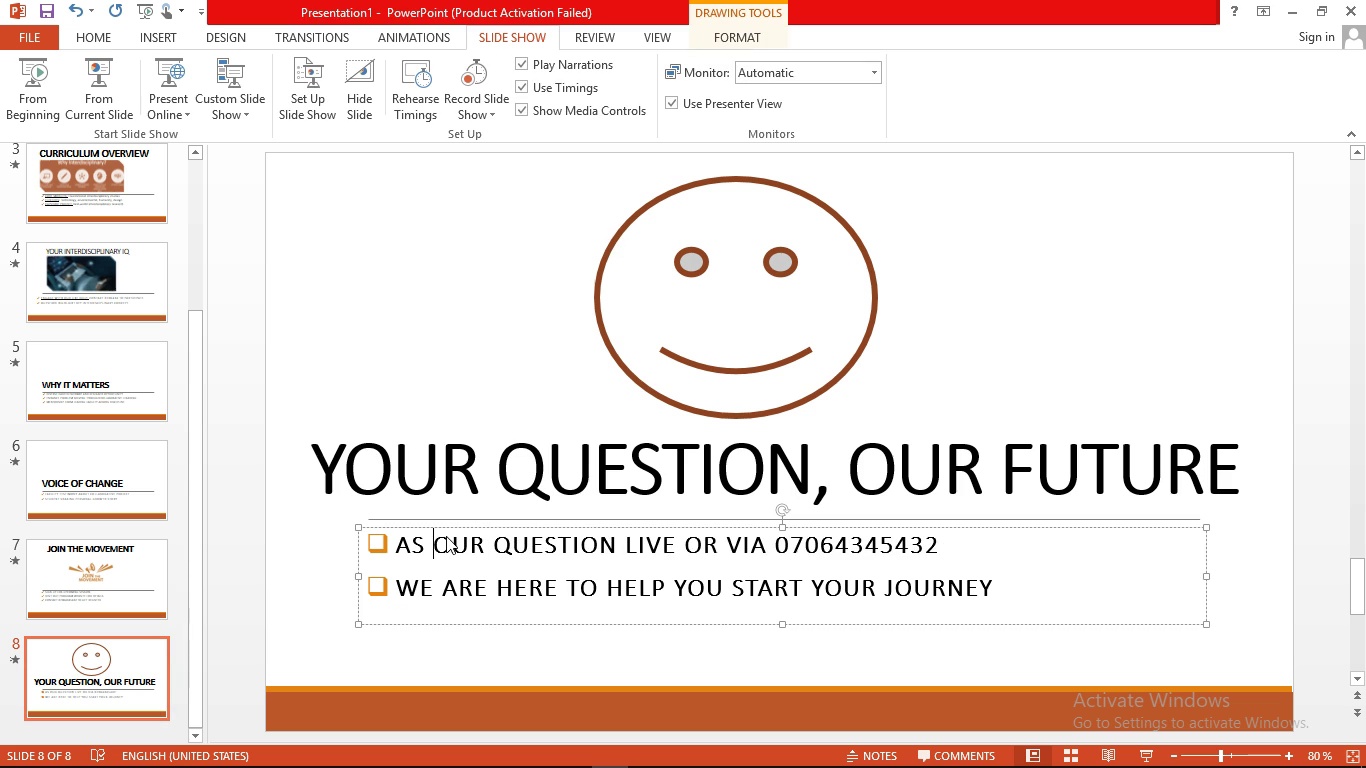 
key(Y)
 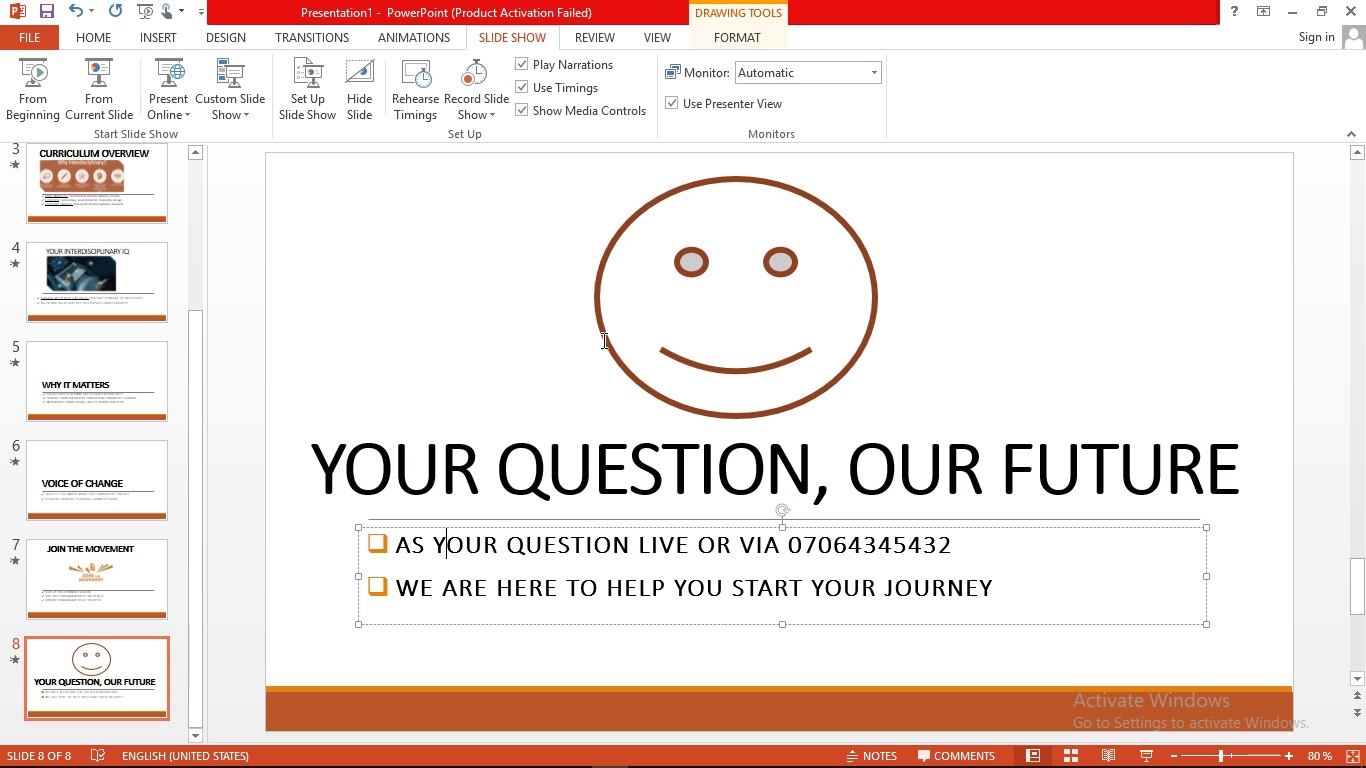 
left_click([477, 355])
 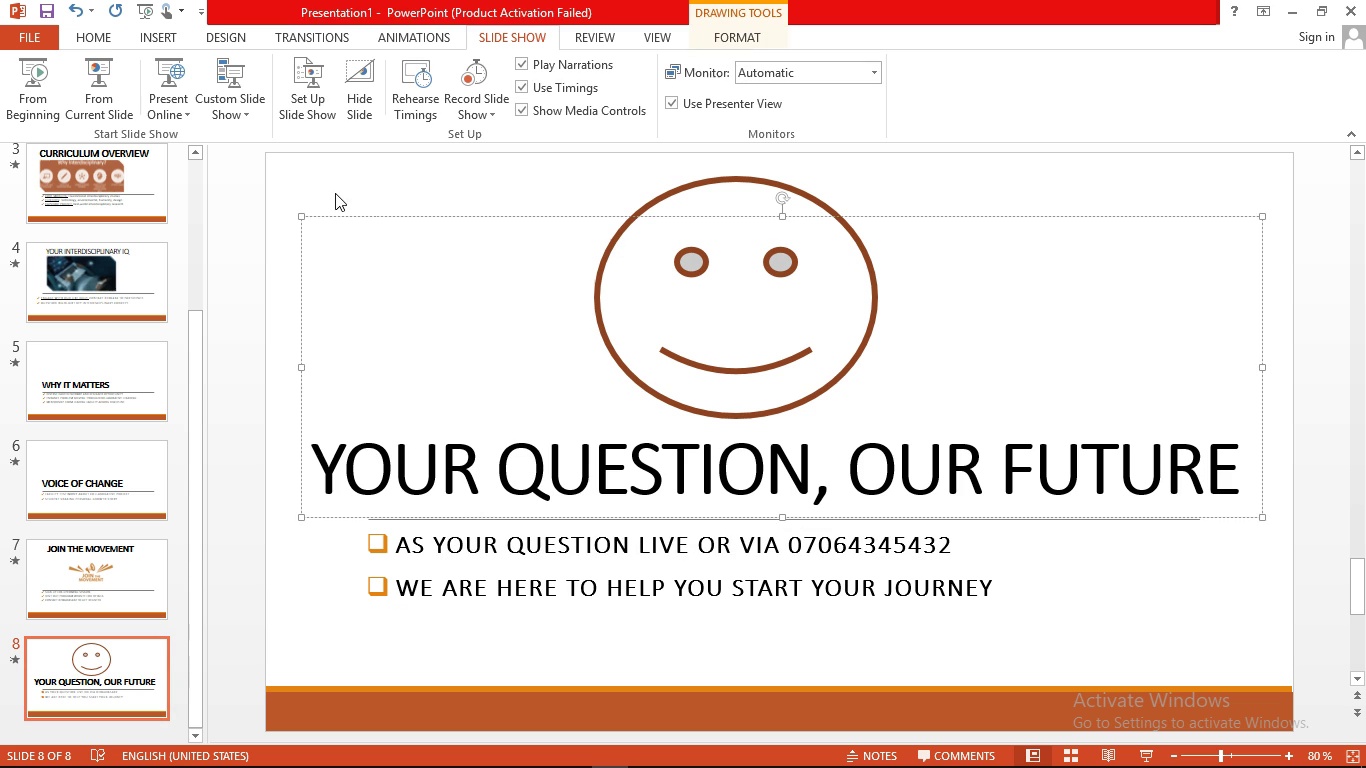 
left_click([334, 184])
 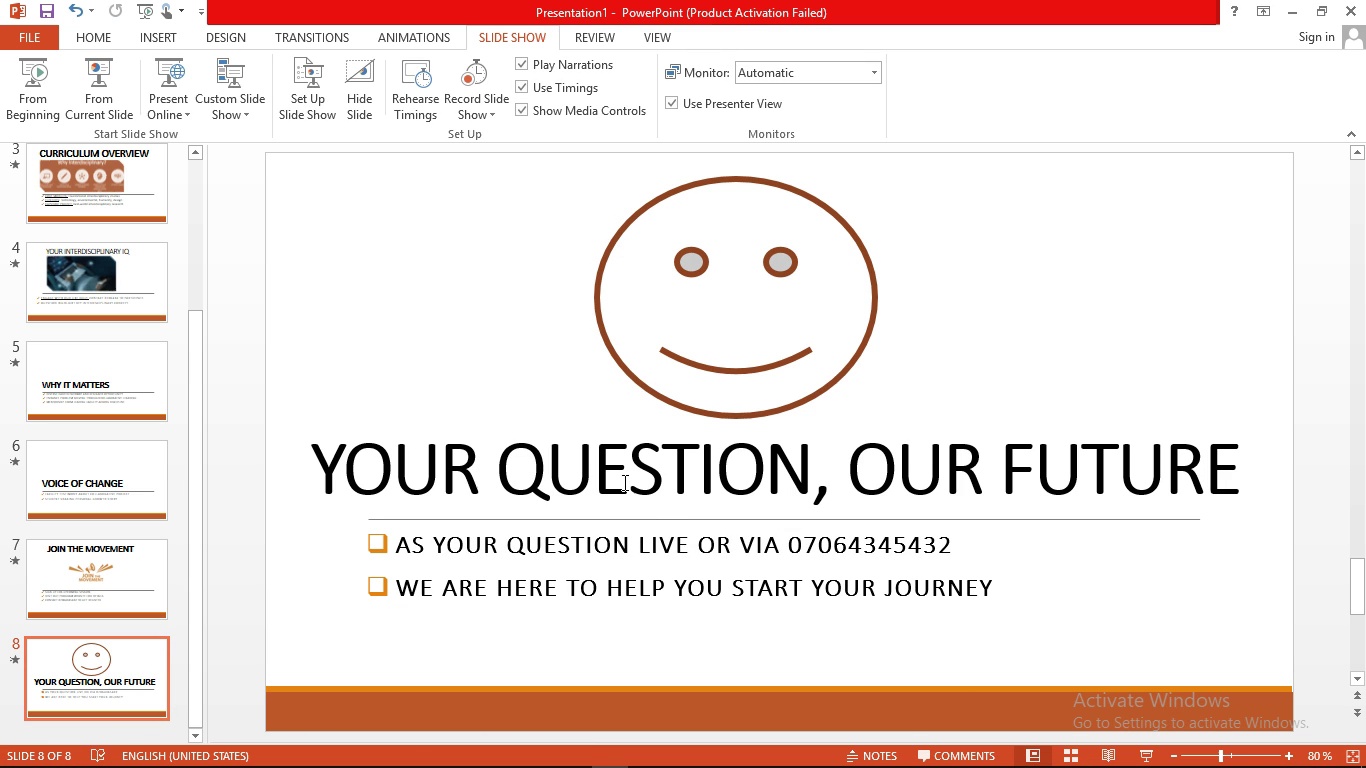 
wait(19.99)
 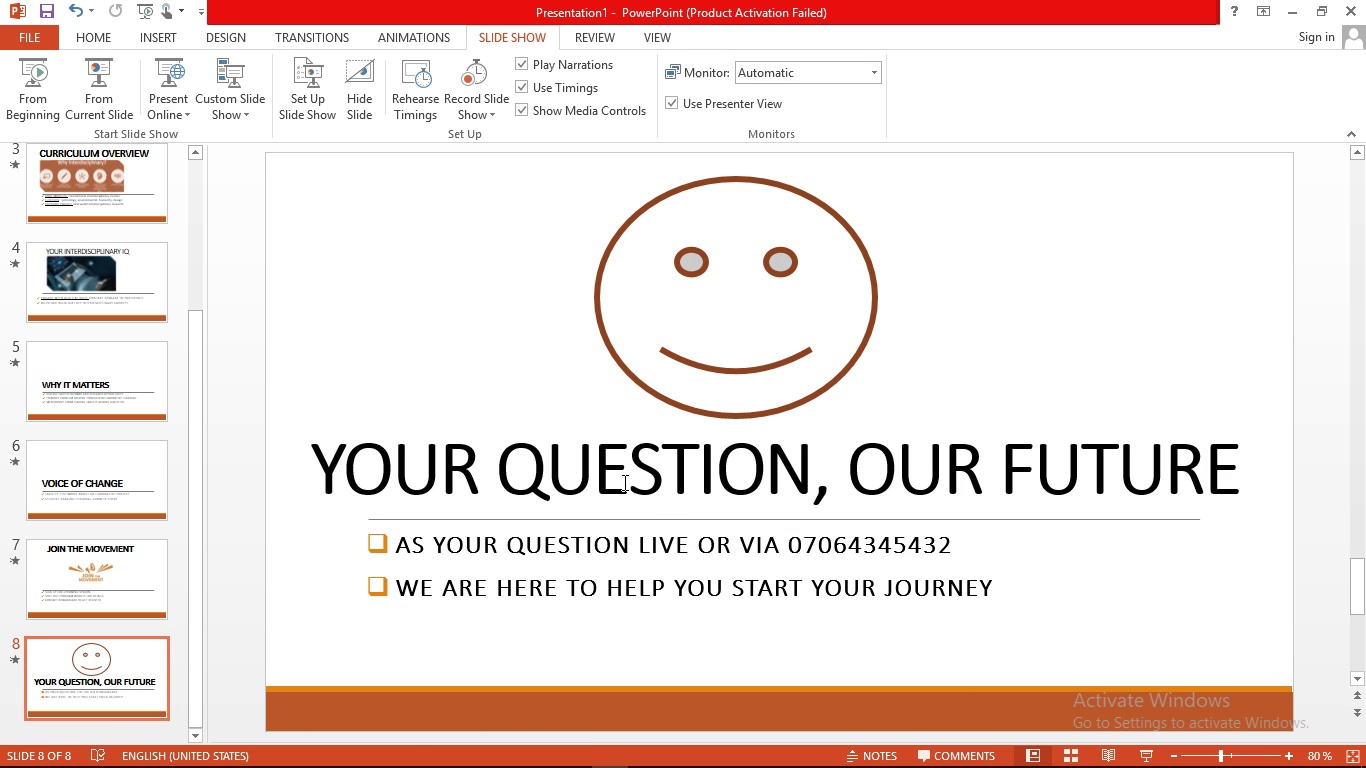 
double_click([199, 156])
 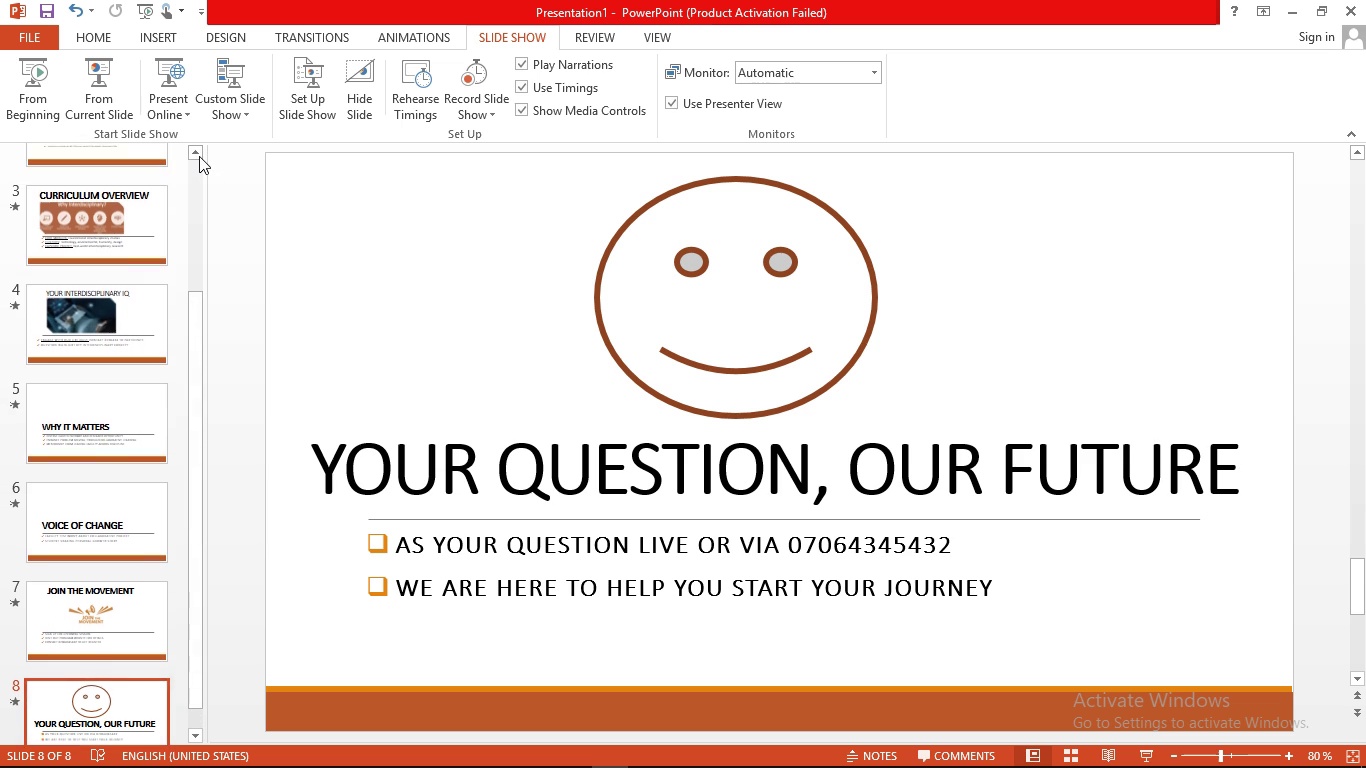 
triple_click([199, 156])
 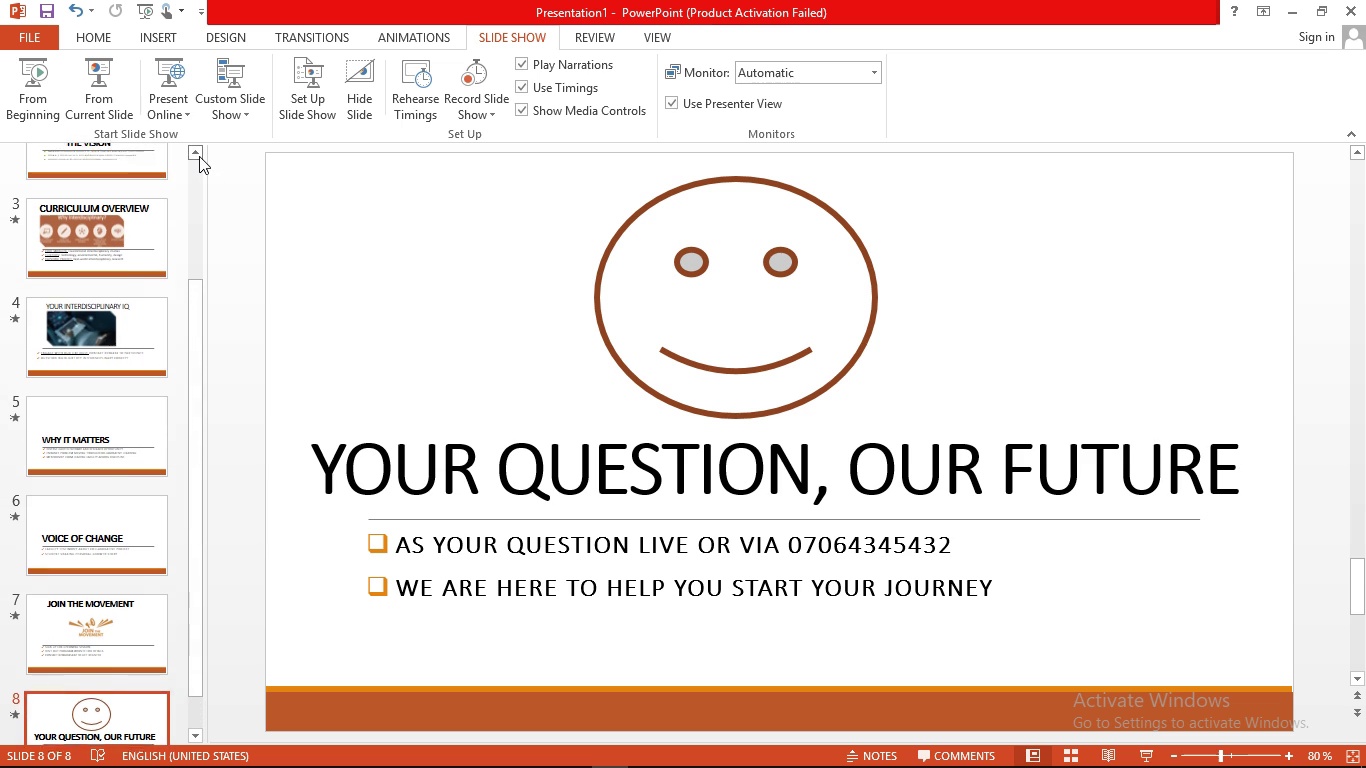 
triple_click([199, 156])
 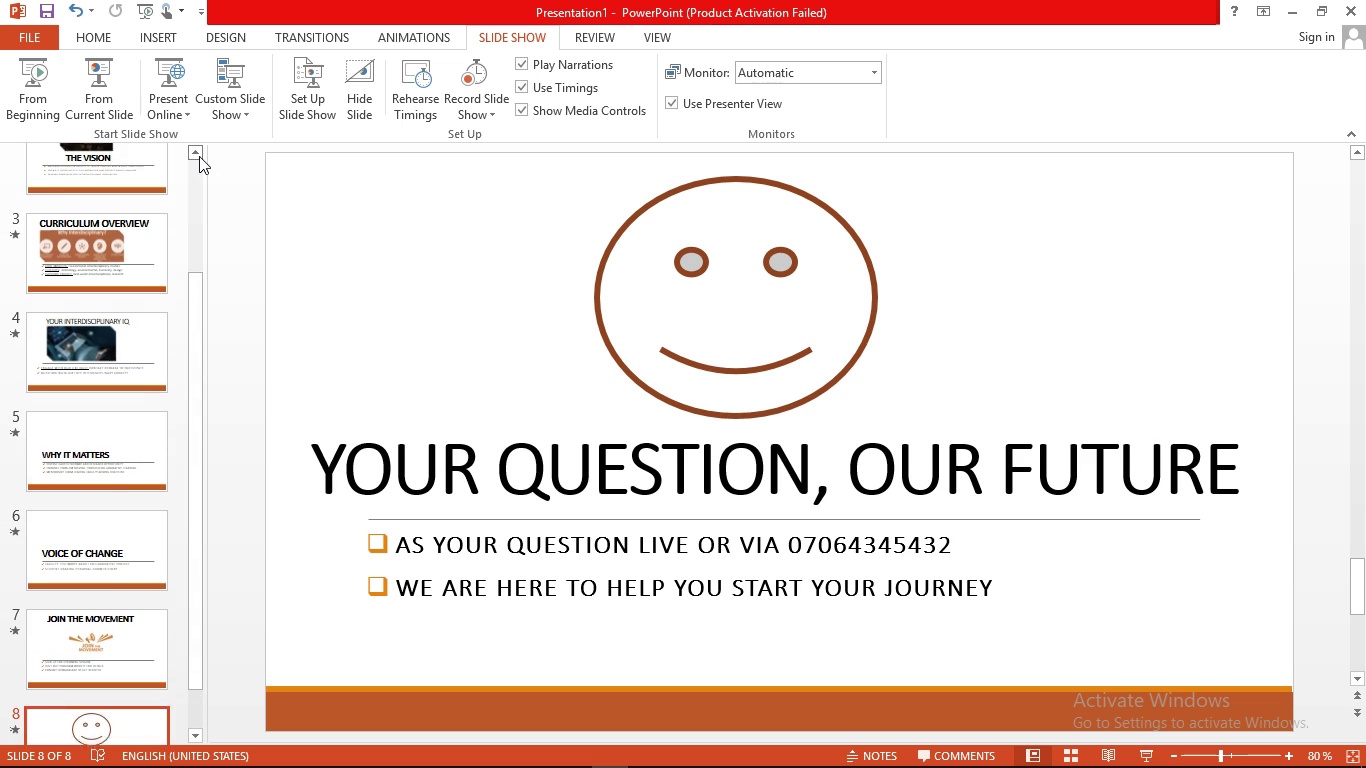 
triple_click([199, 156])
 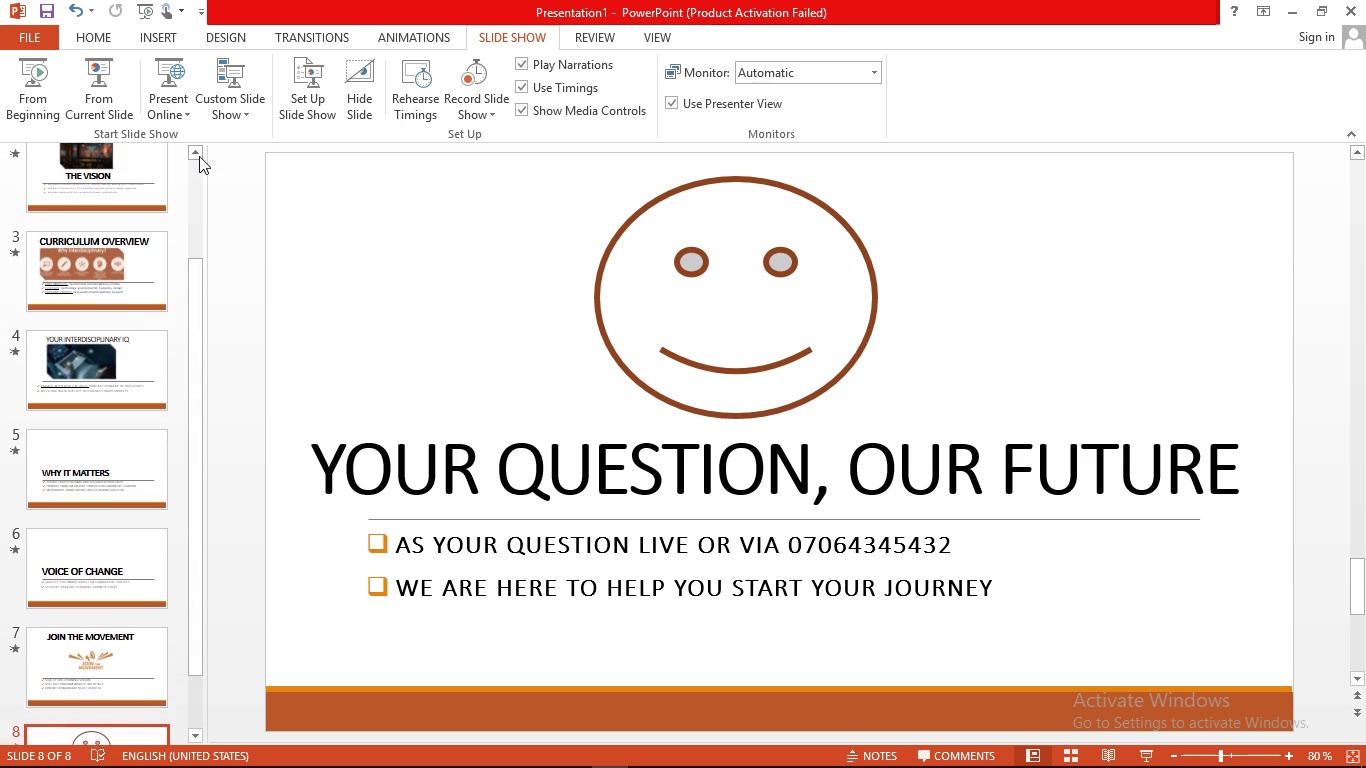 
triple_click([199, 156])
 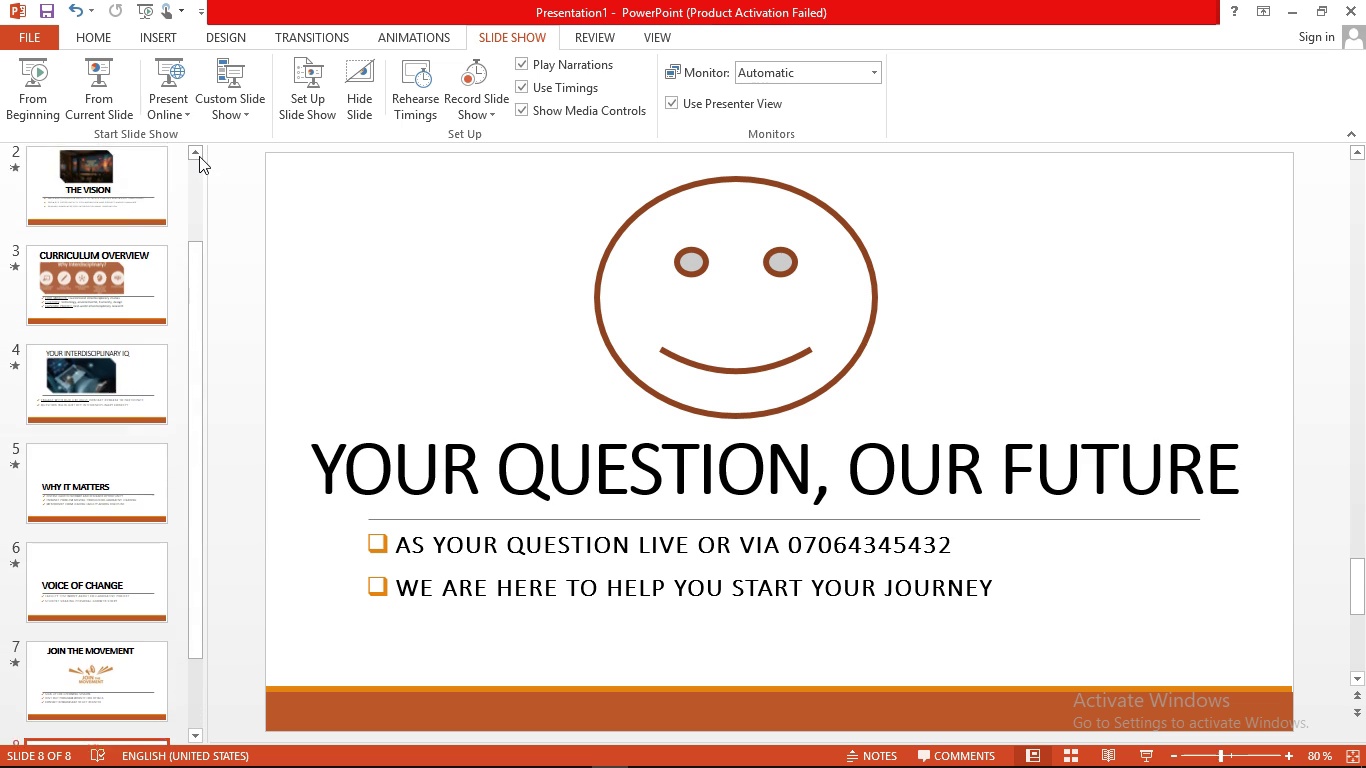 
triple_click([199, 156])
 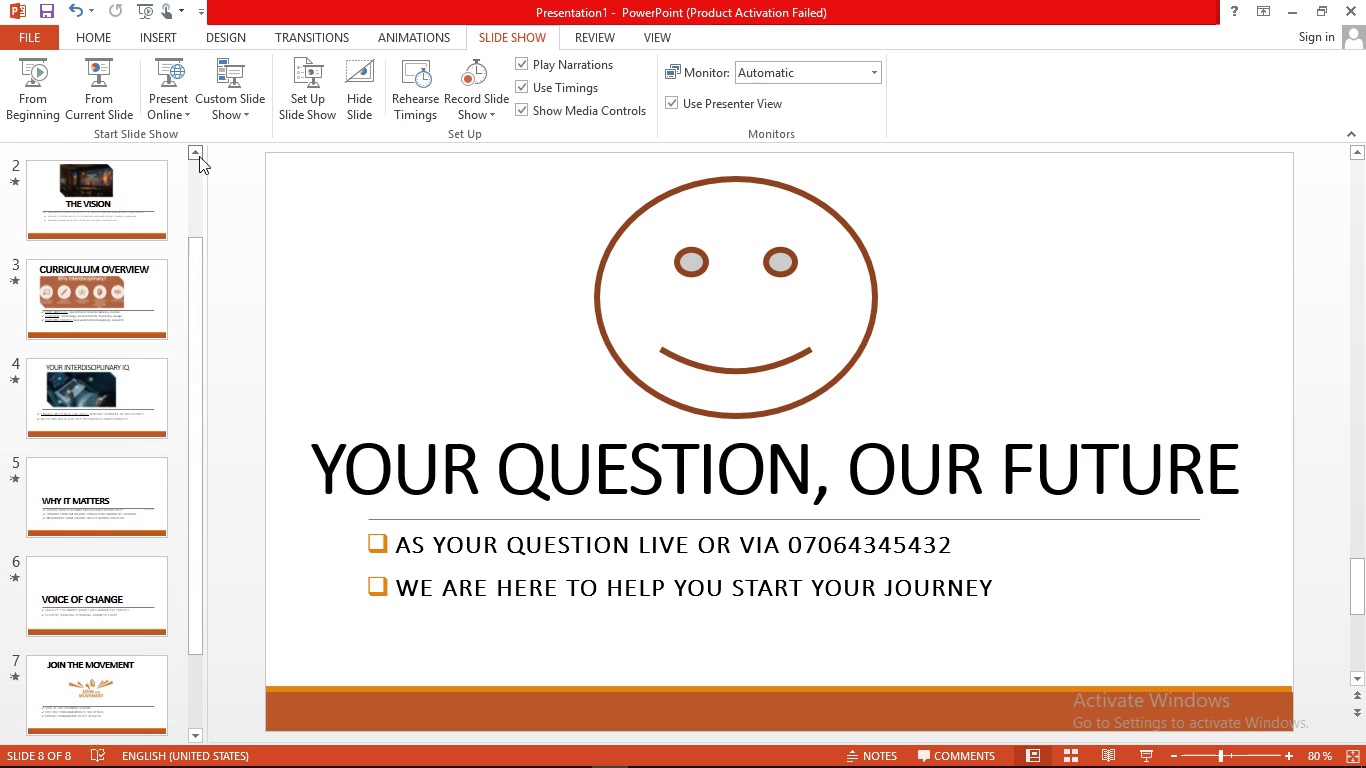 
triple_click([199, 156])
 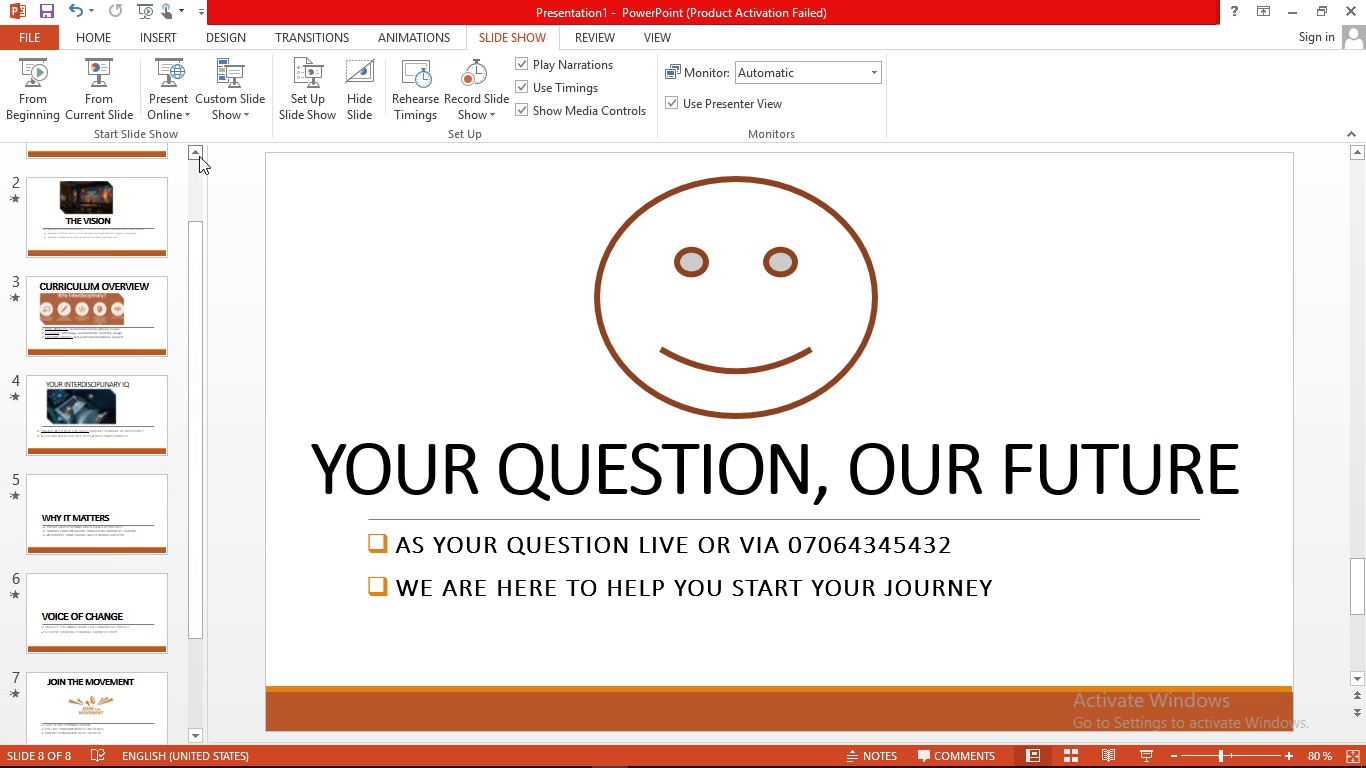 
triple_click([199, 156])
 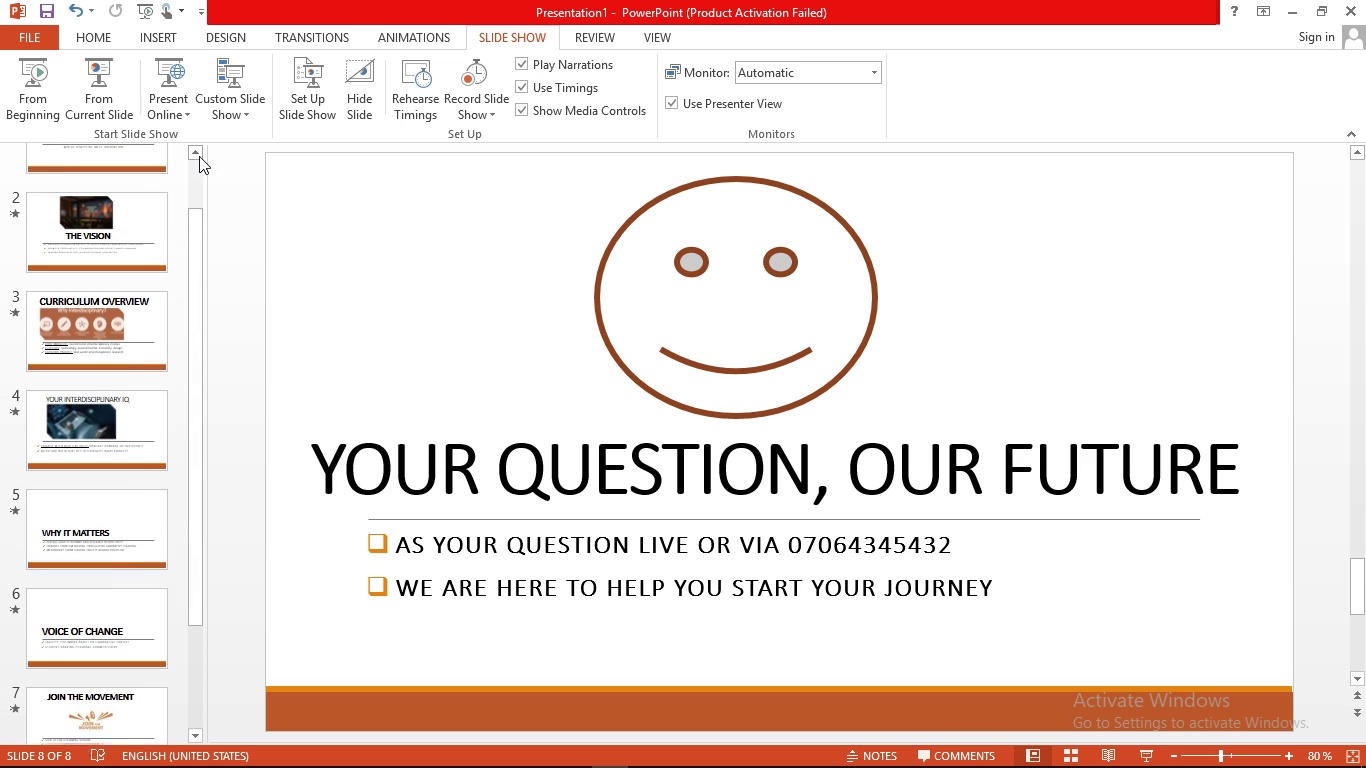 
triple_click([199, 156])
 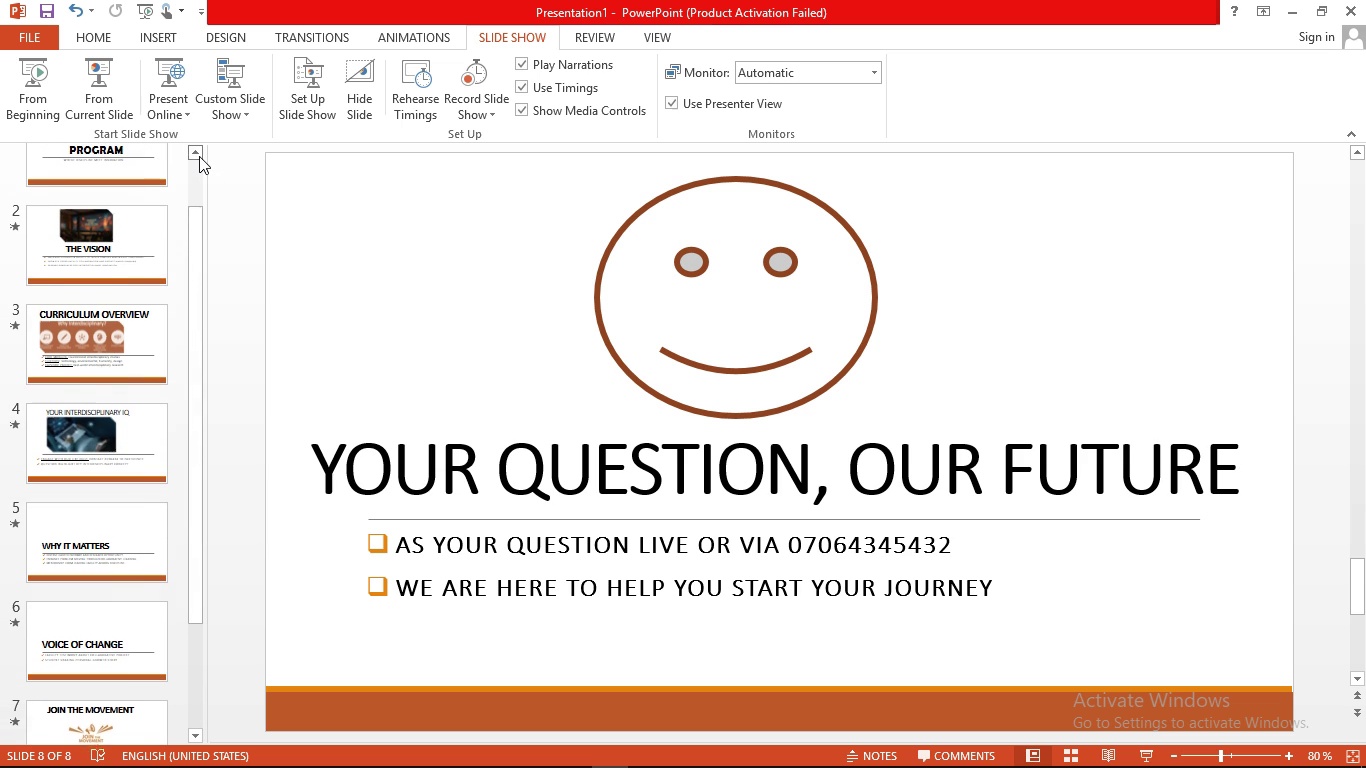 
triple_click([199, 156])
 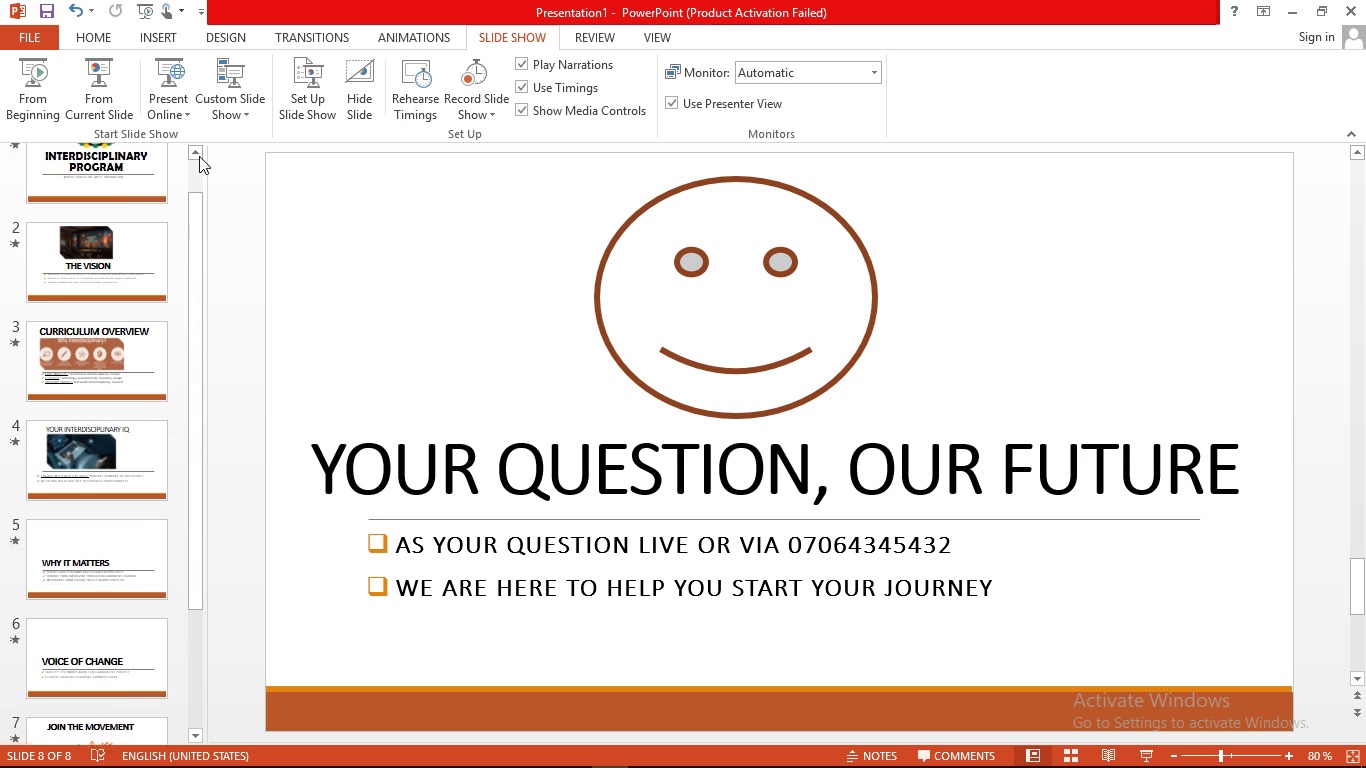 
triple_click([199, 156])
 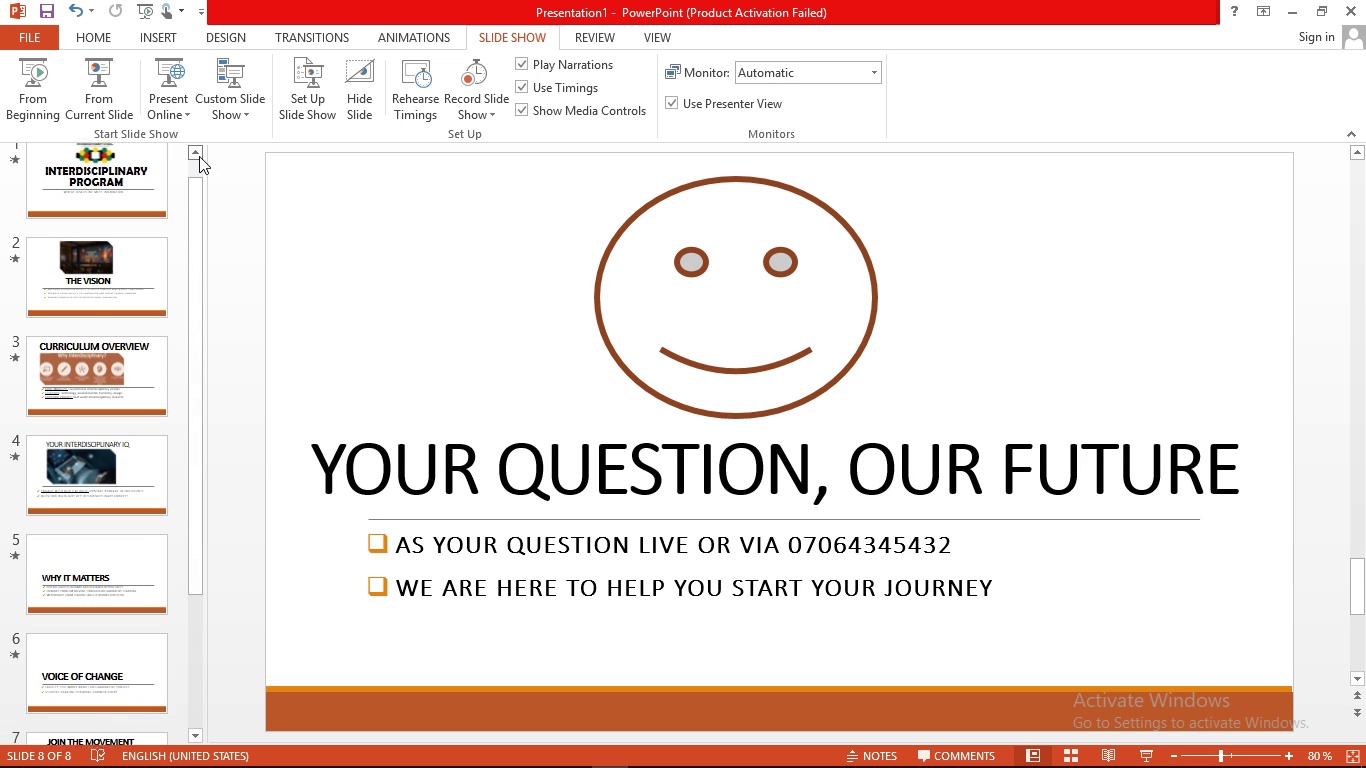 
triple_click([199, 156])
 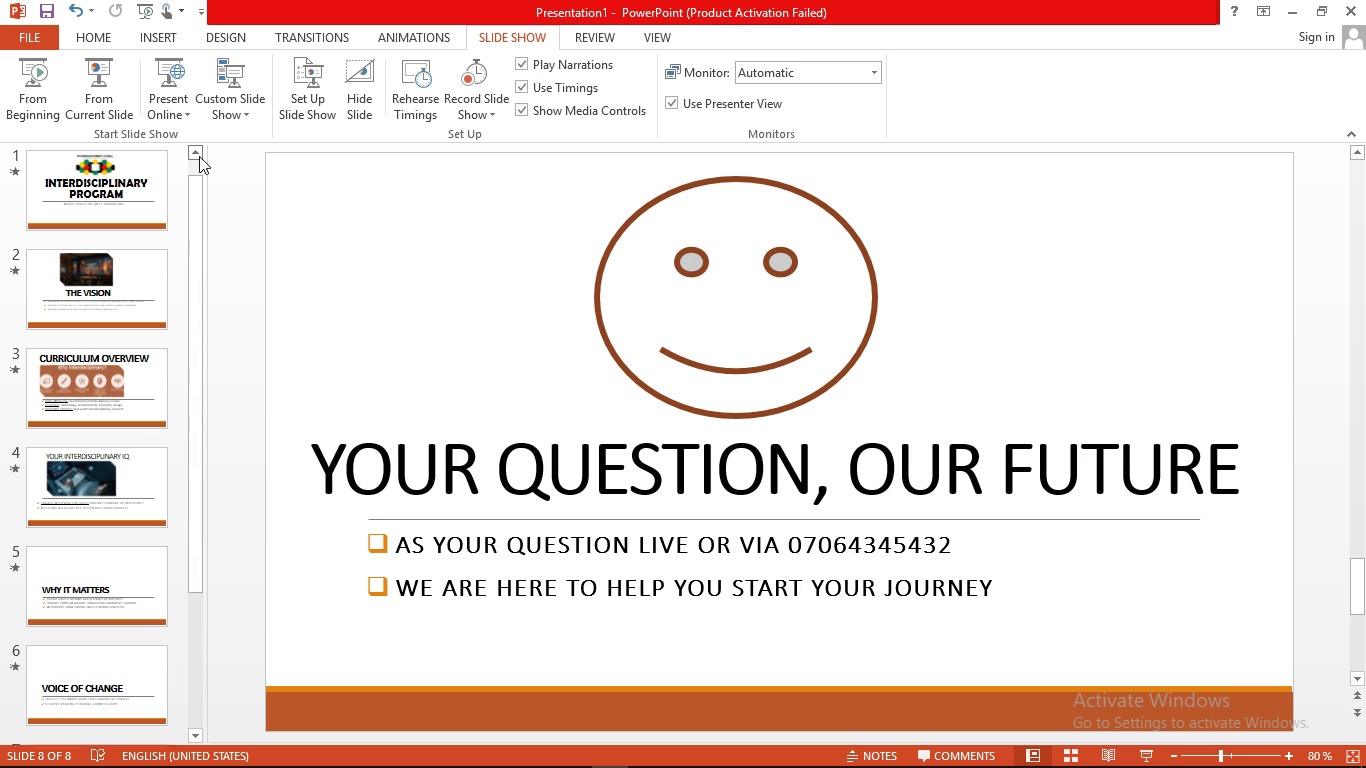 
triple_click([199, 156])
 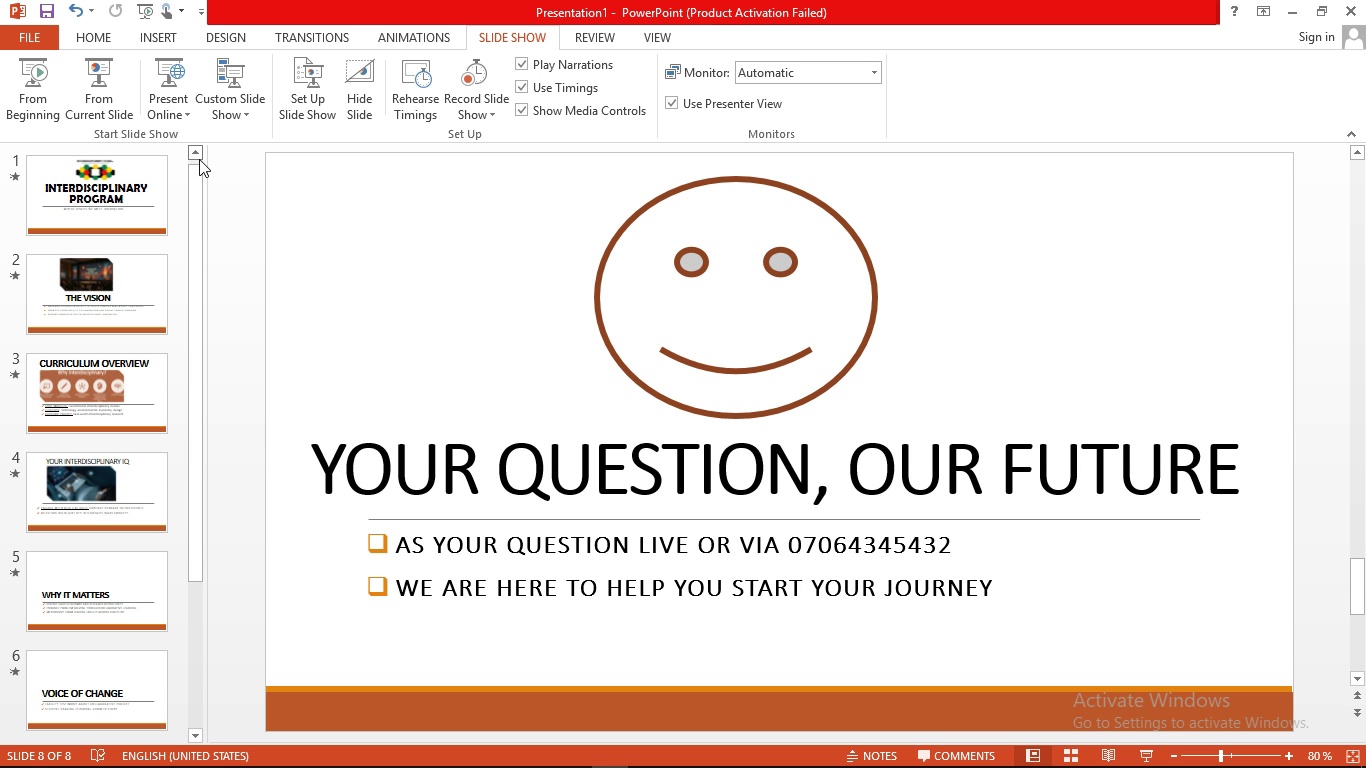 
wait(26.18)
 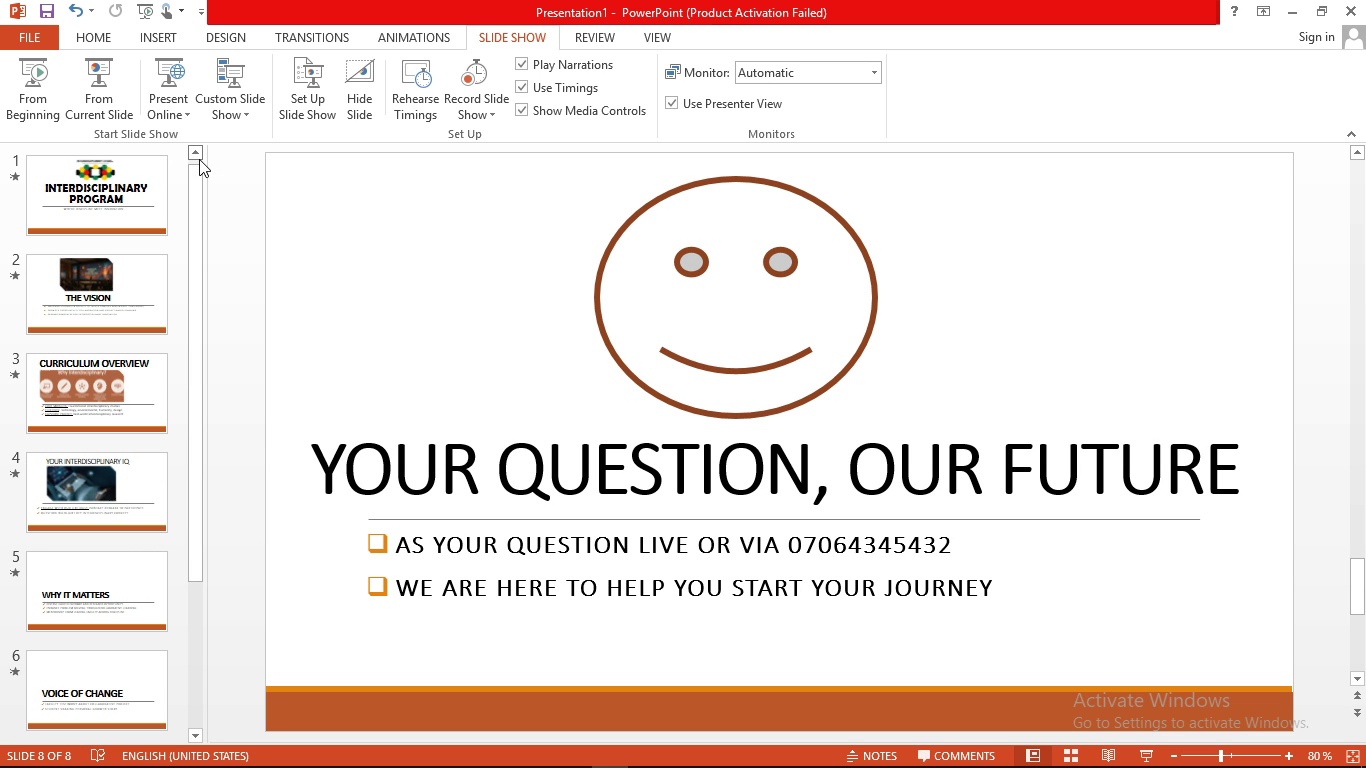 
left_click([171, 175])
 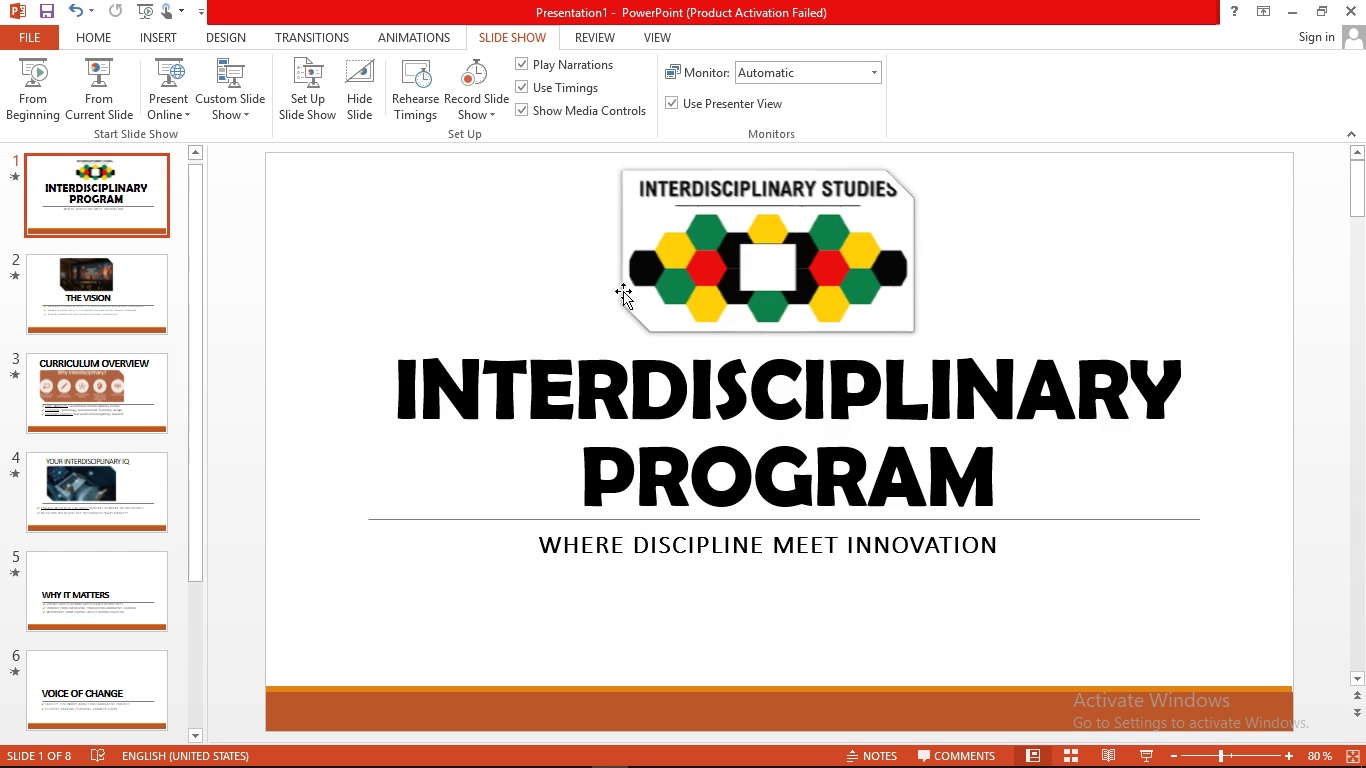 
left_click([674, 272])
 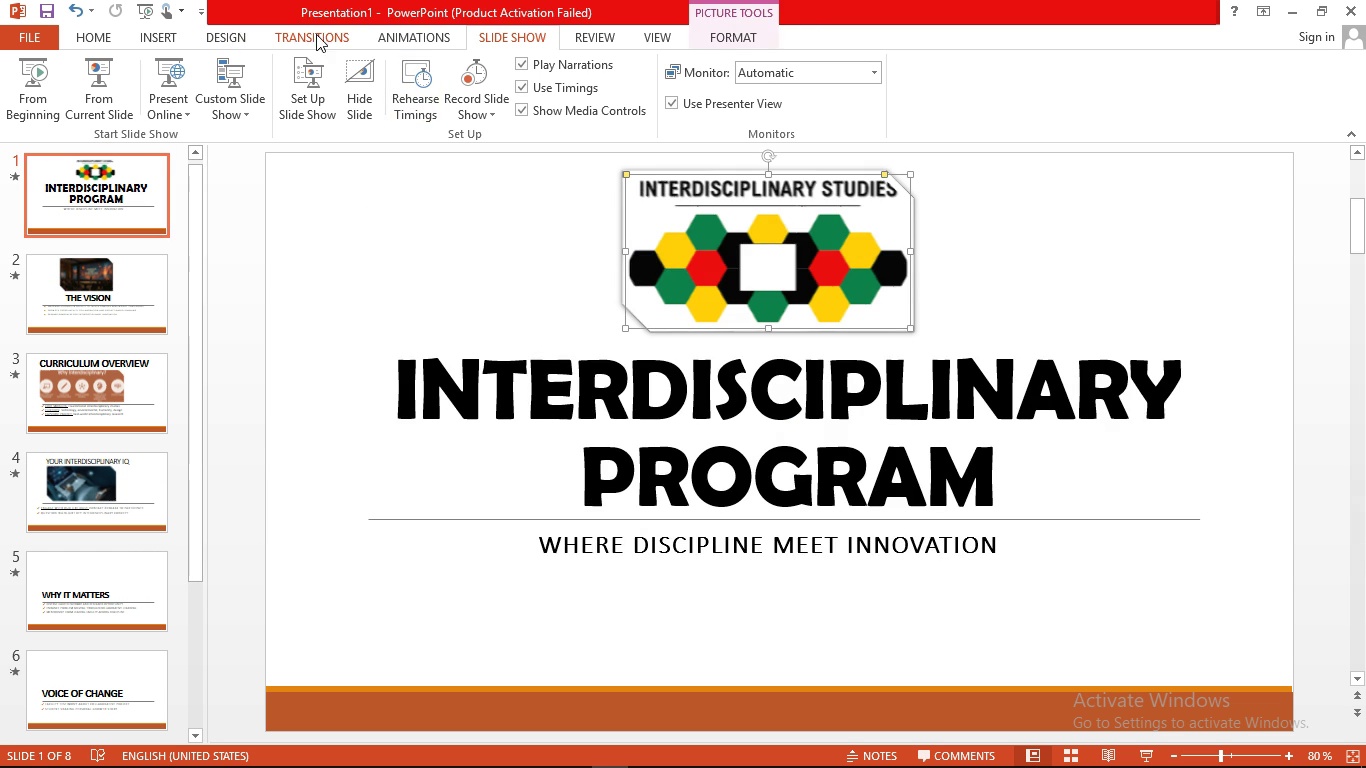 
left_click([316, 34])
 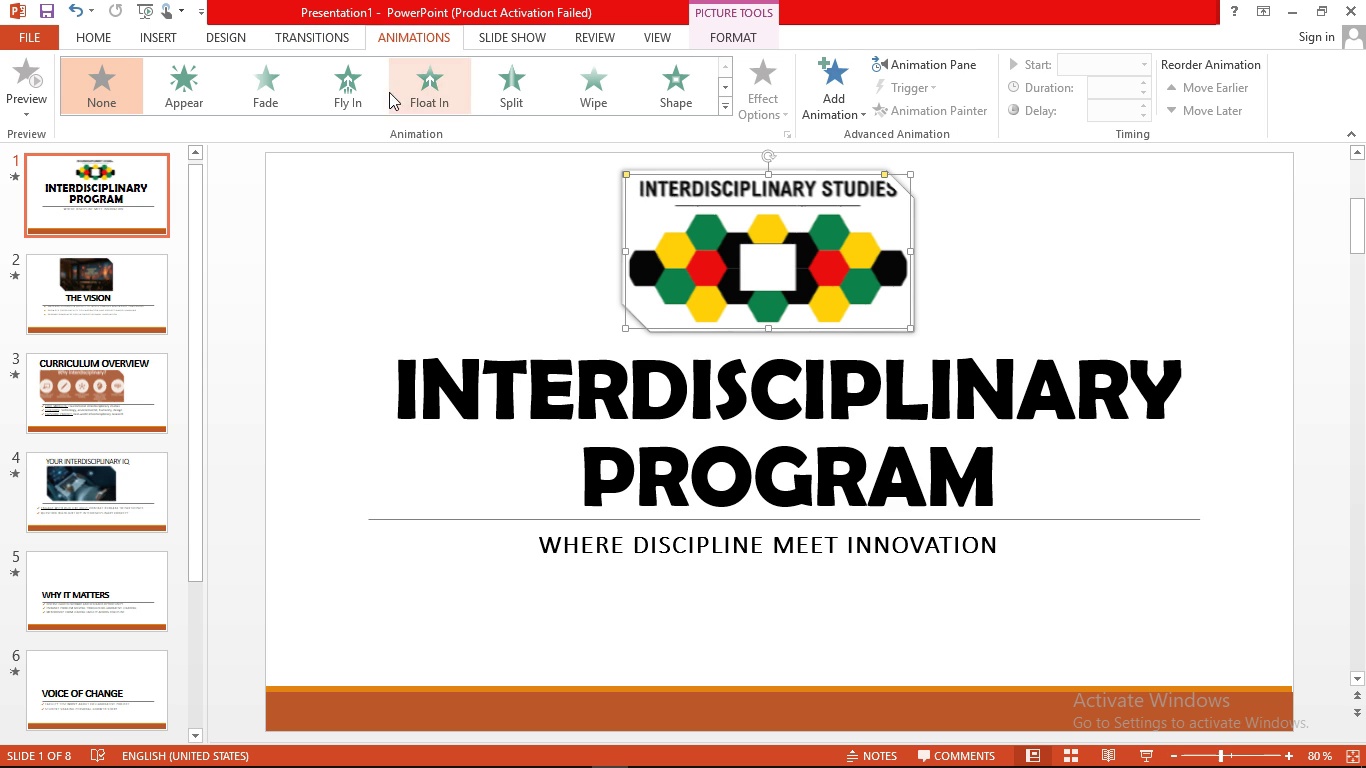 
wait(5.69)
 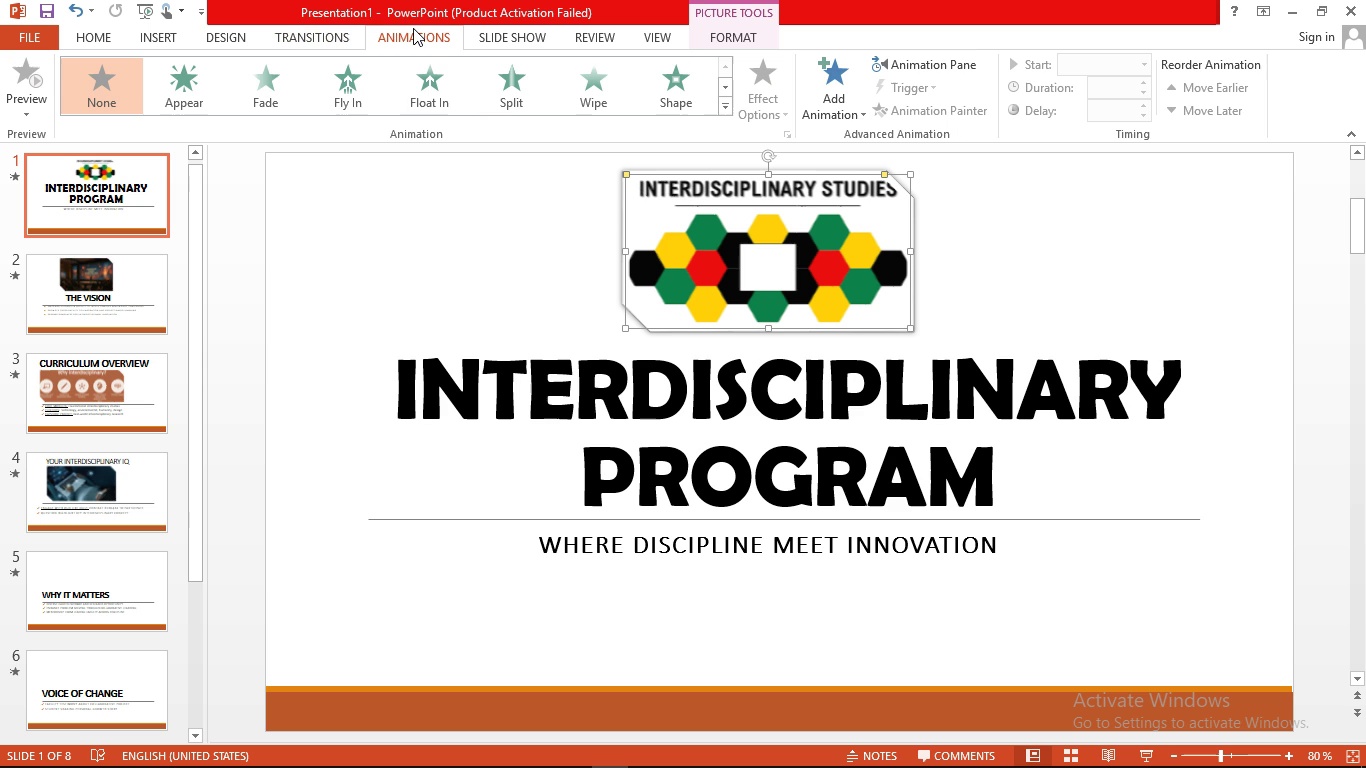 
left_click([723, 111])
 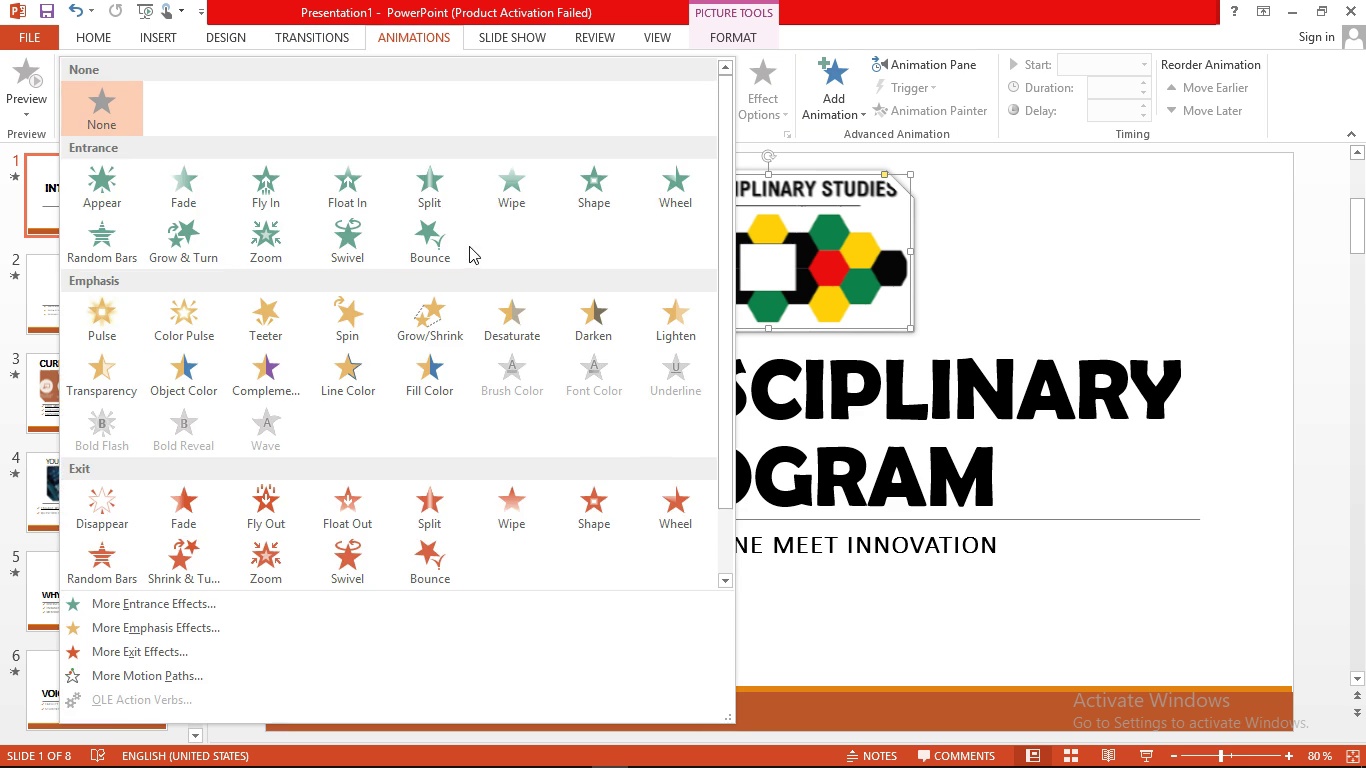 
left_click([457, 243])
 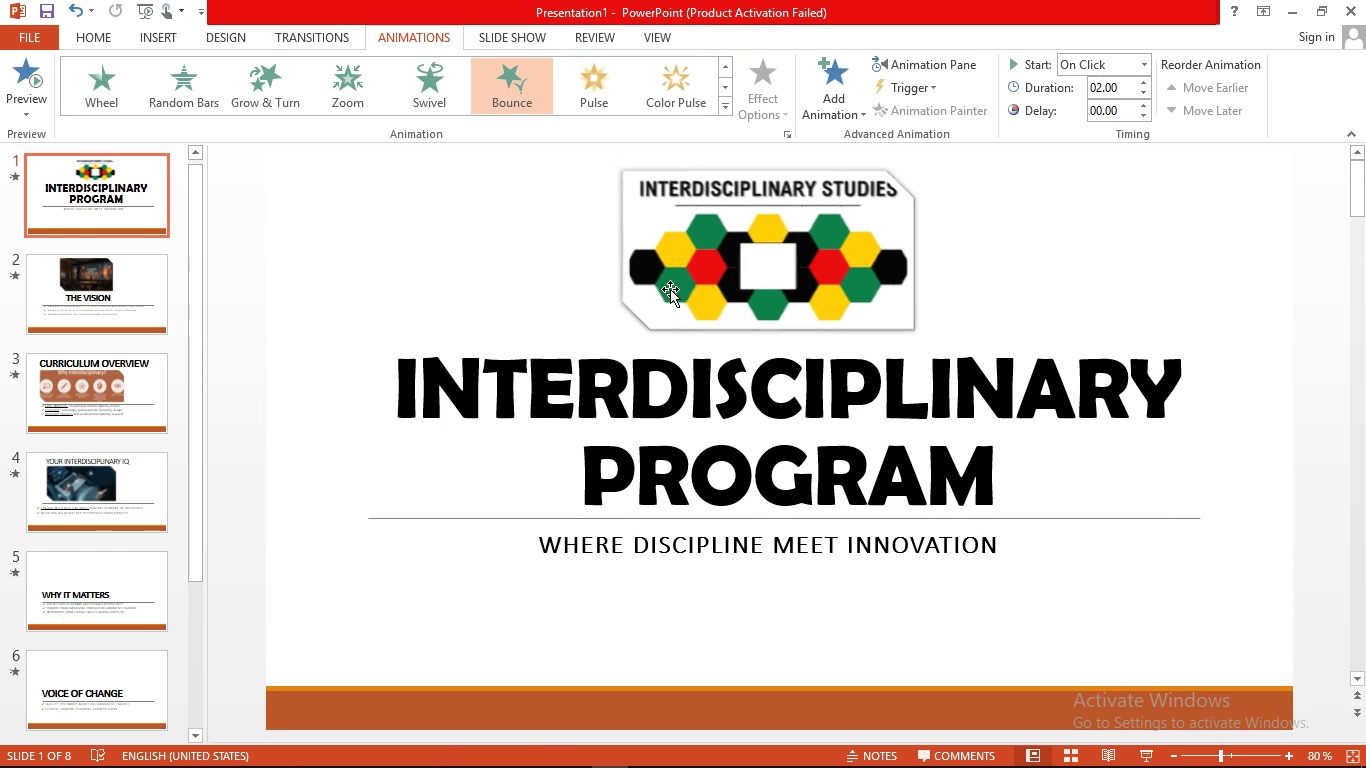 
left_click([659, 370])
 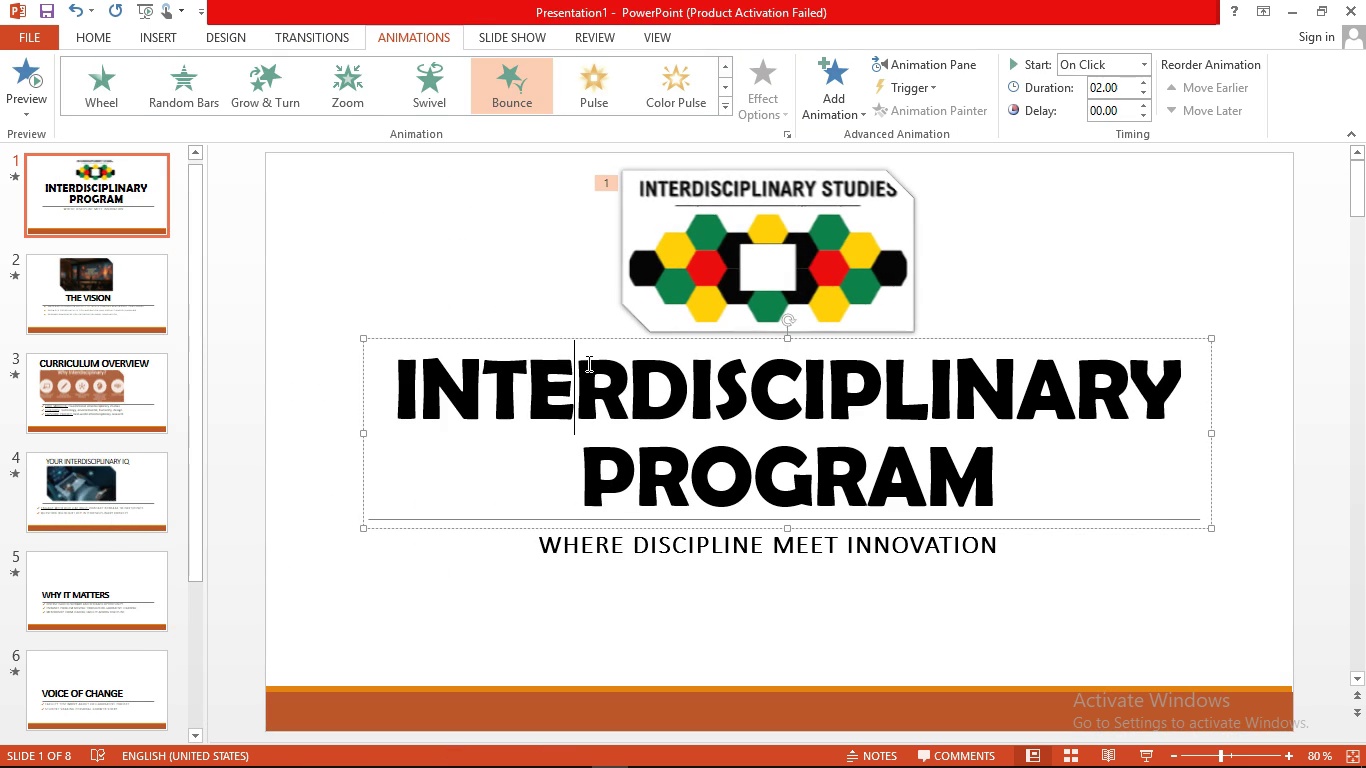 
left_click([587, 363])
 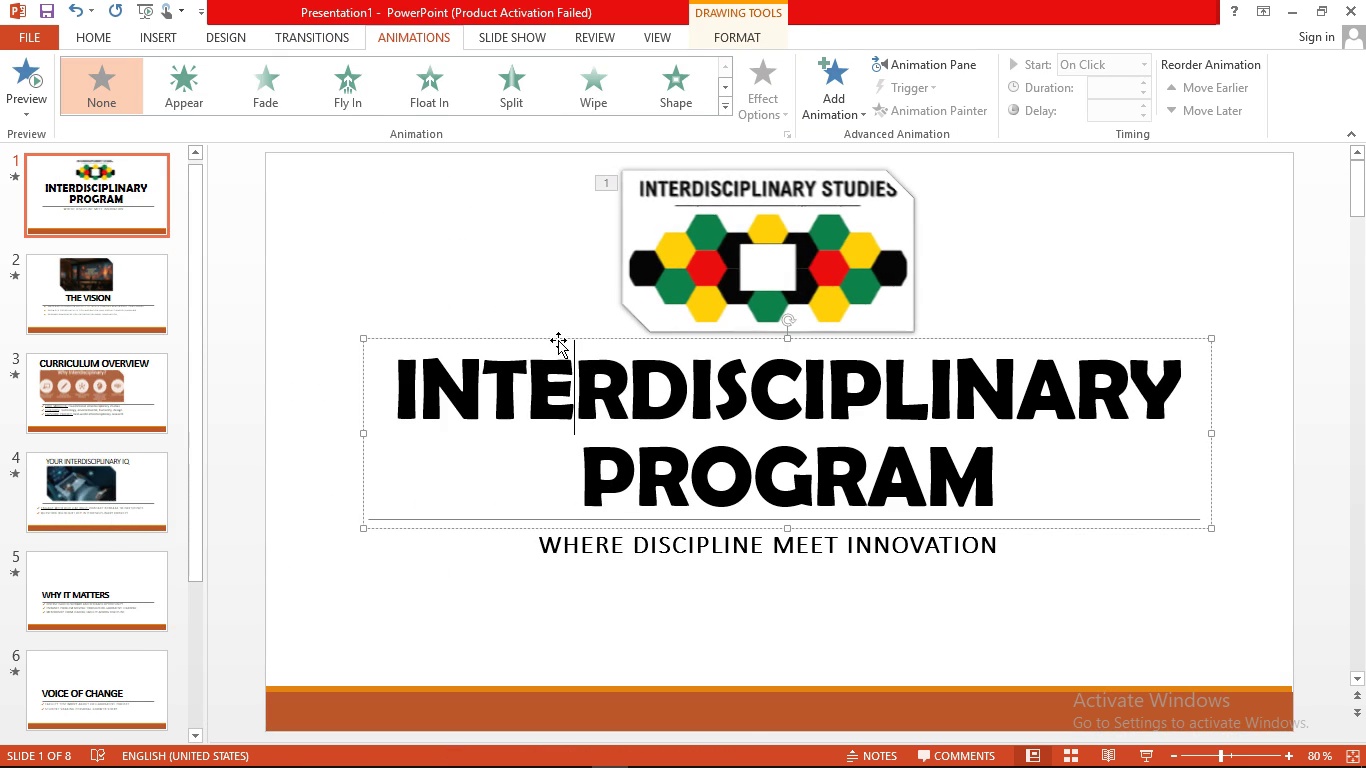 
left_click([558, 340])
 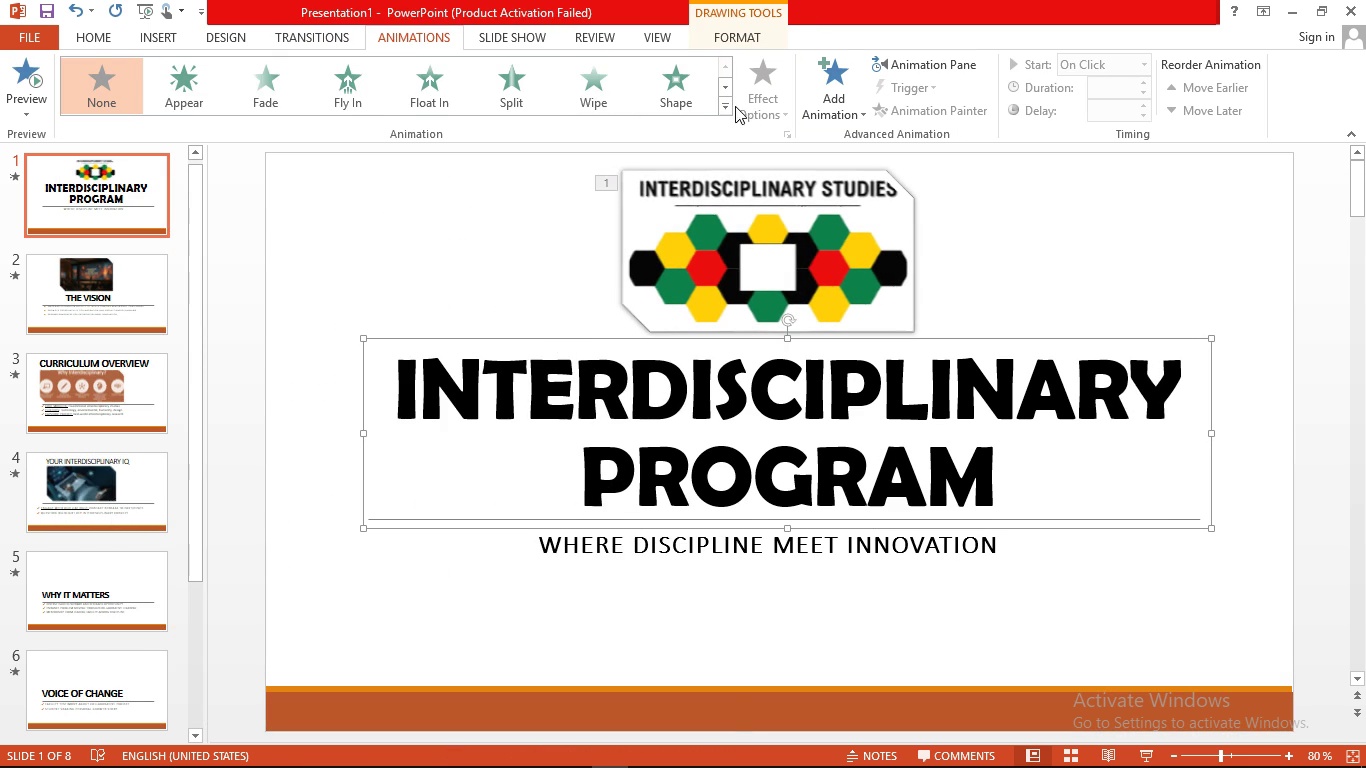 
left_click([728, 103])
 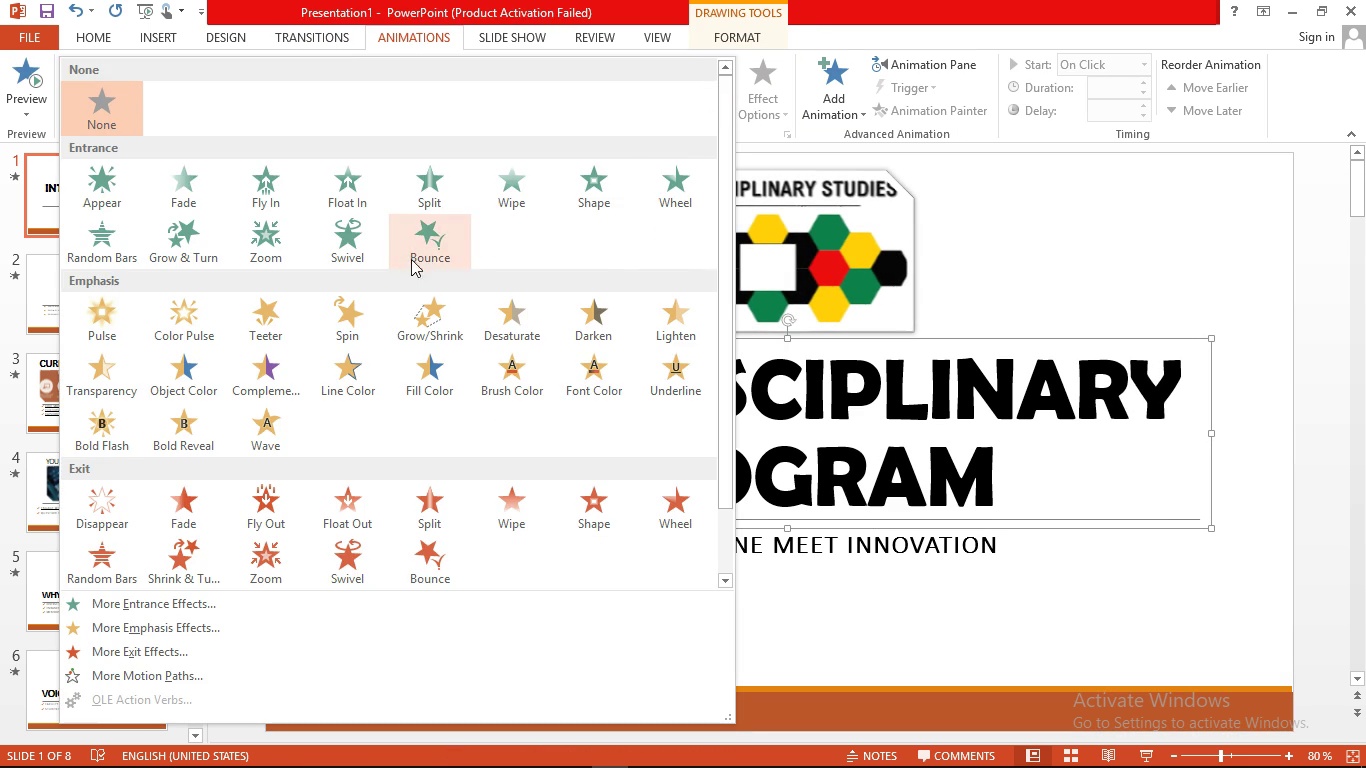 
left_click([377, 253])
 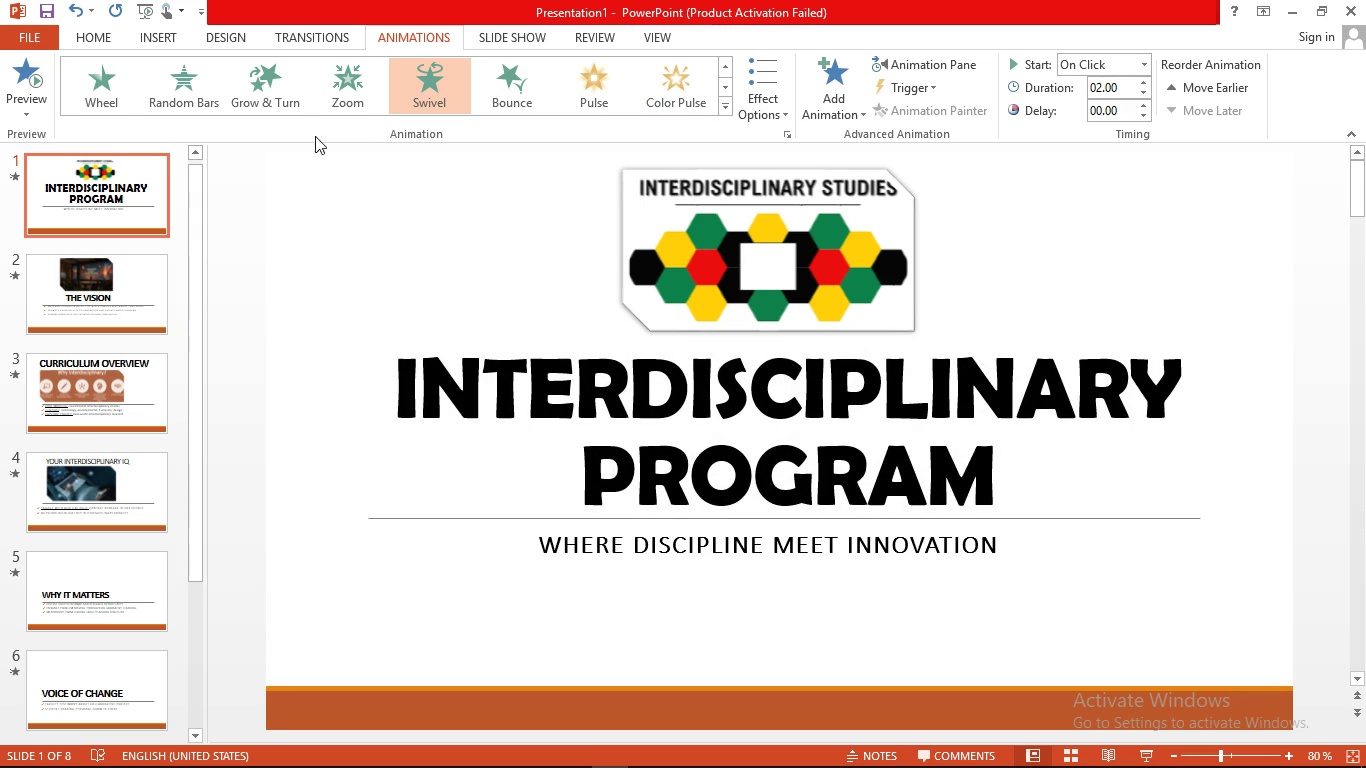 
left_click([267, 93])
 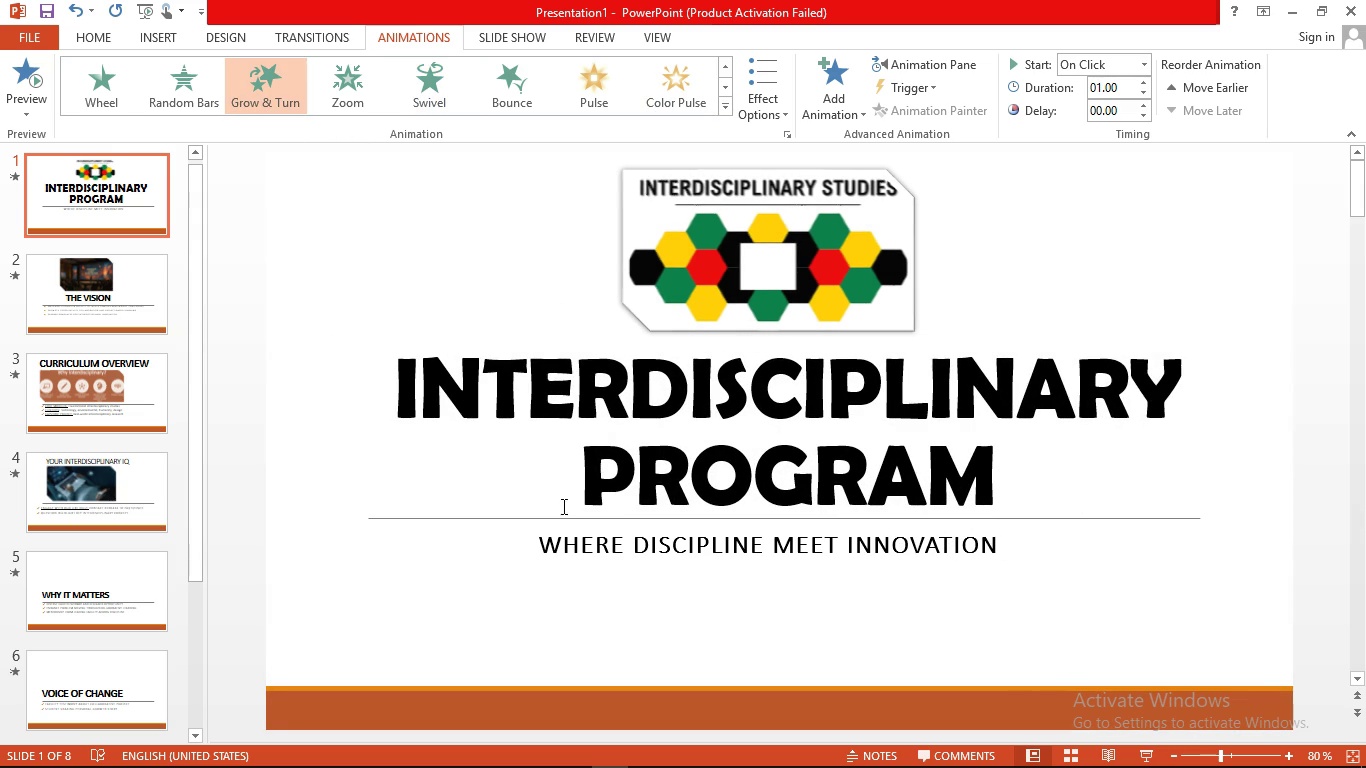 
left_click([577, 538])
 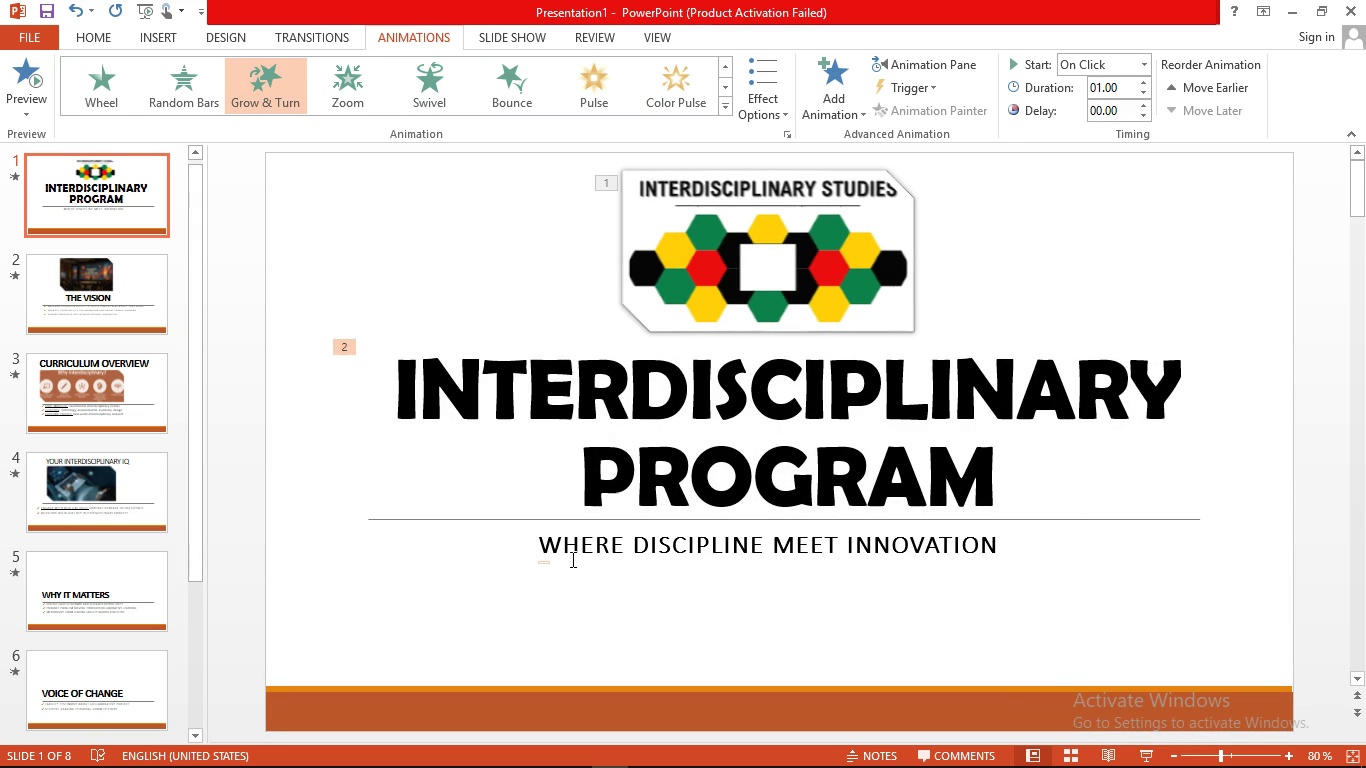 
left_click([571, 559])
 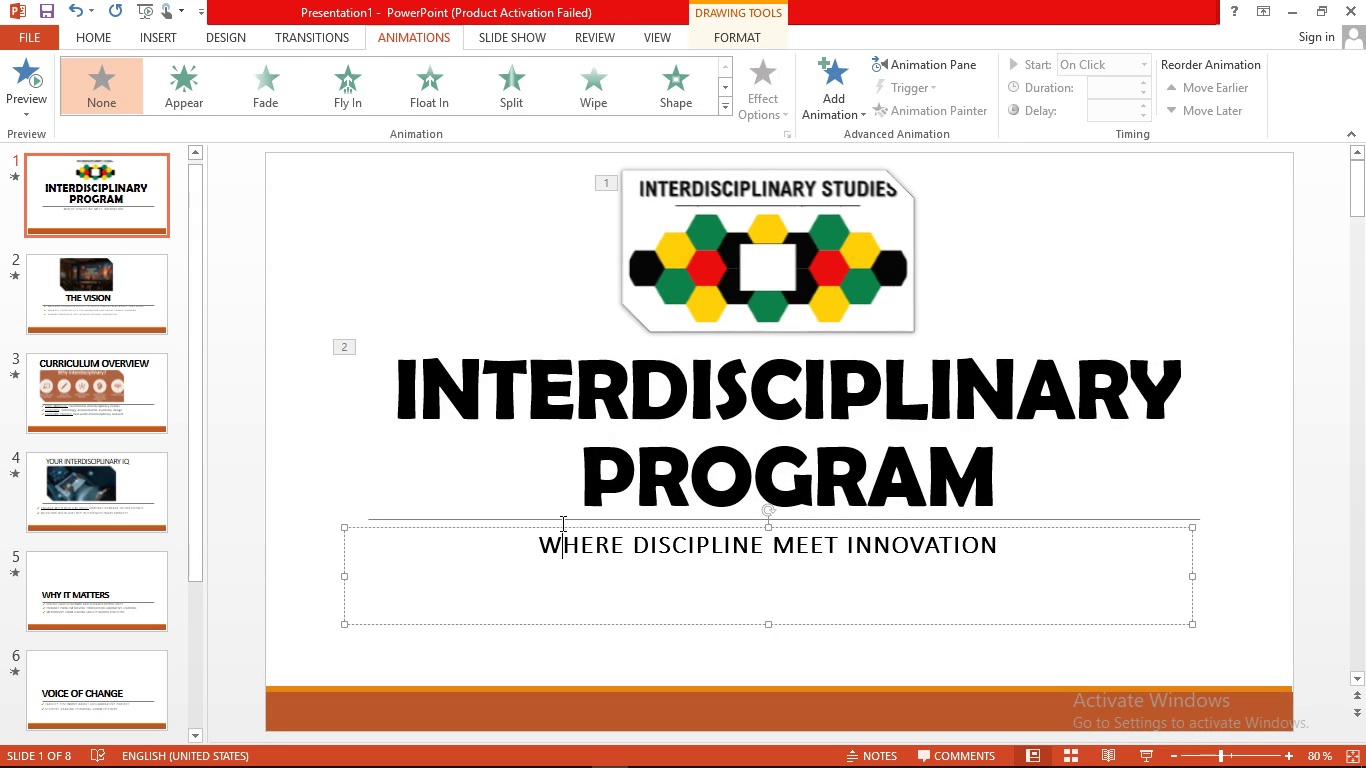 
left_click([561, 523])
 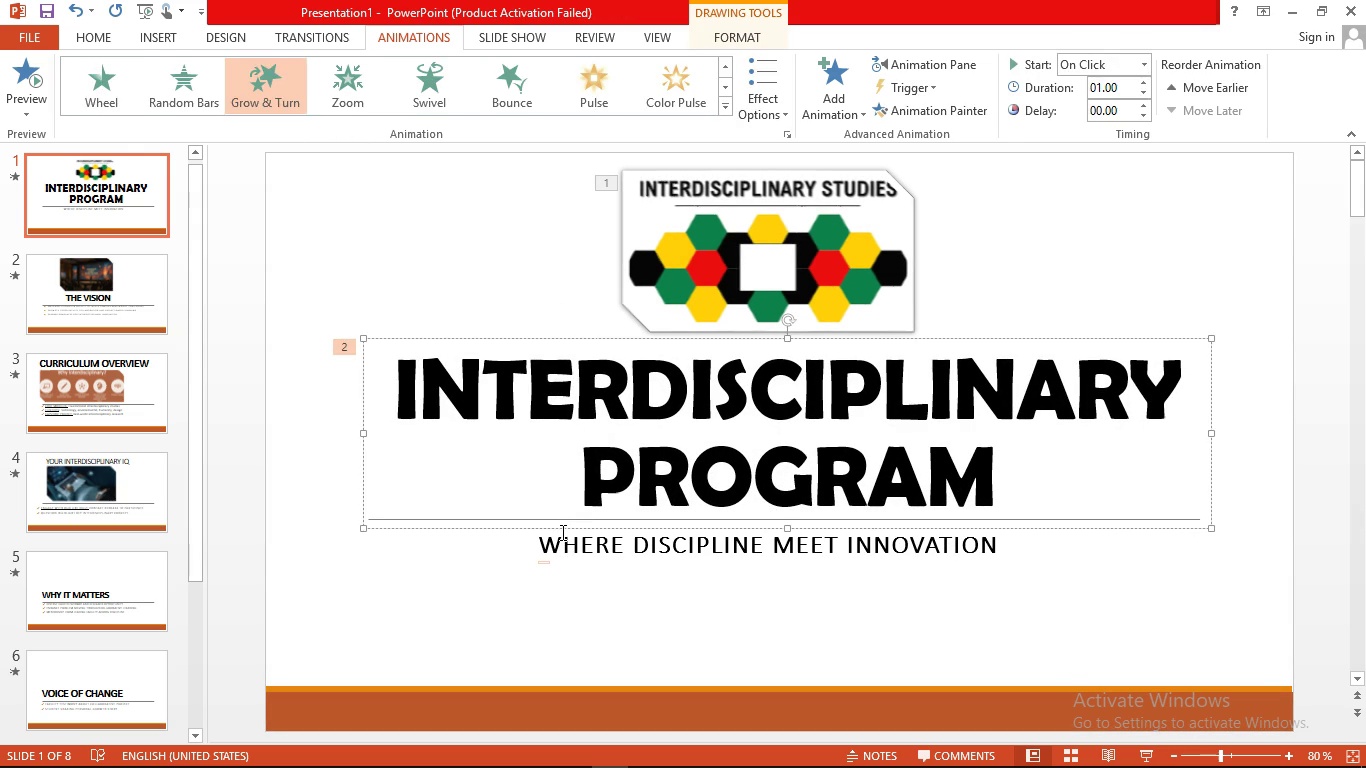 
left_click([561, 532])
 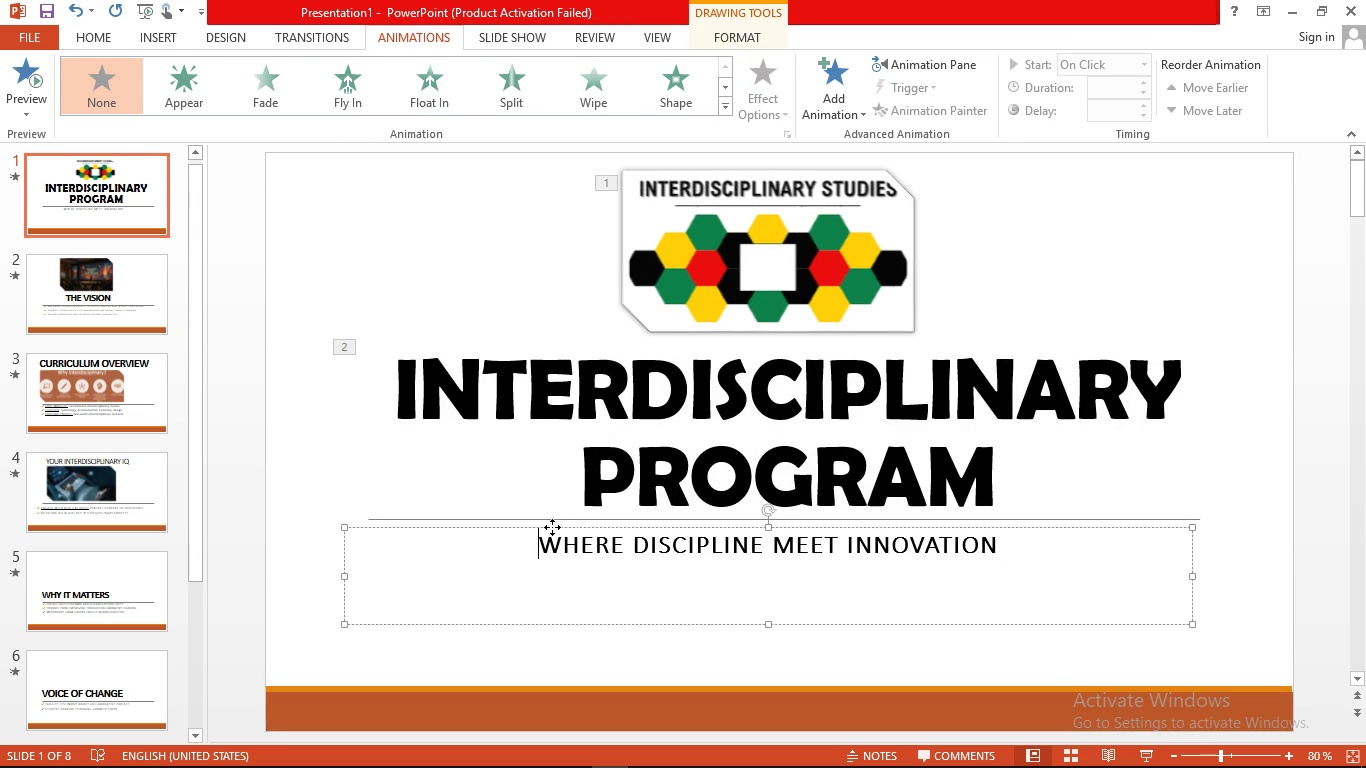 
left_click([552, 527])
 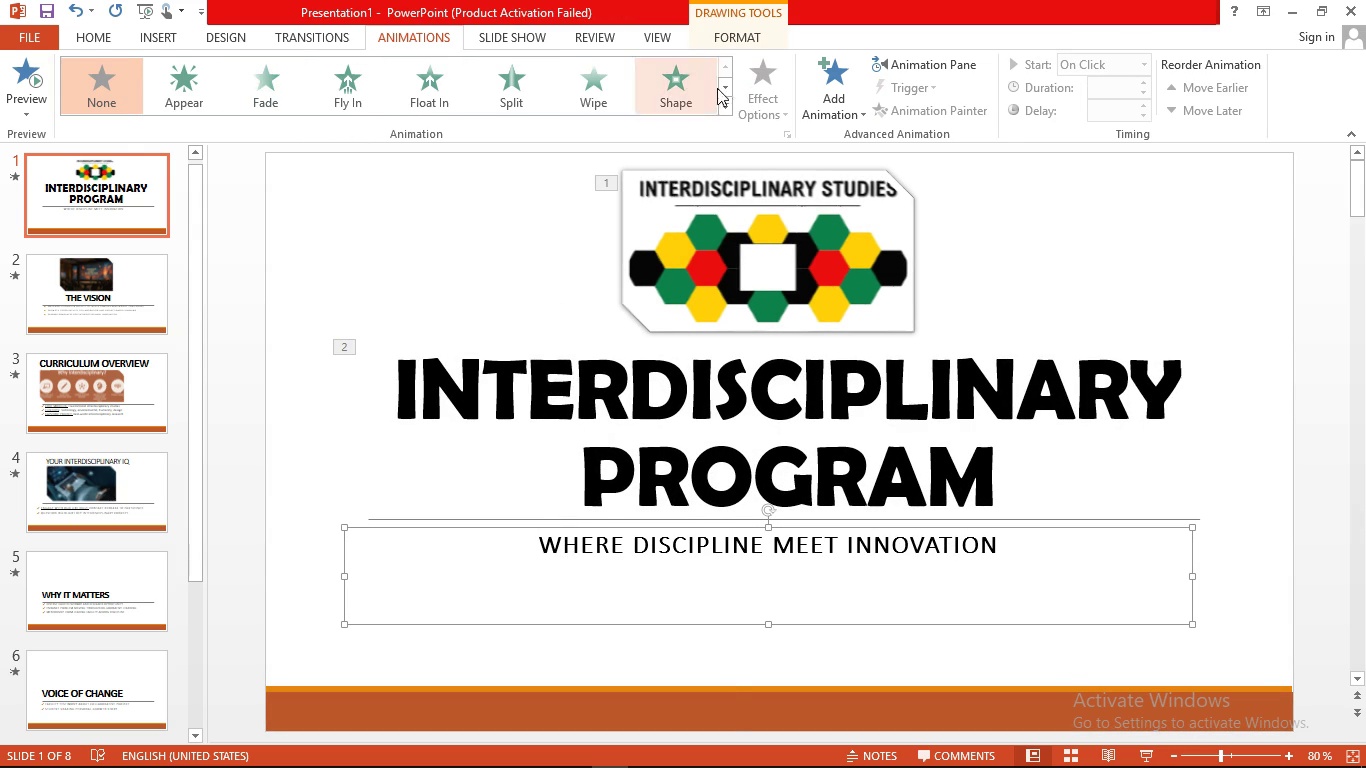 
left_click([726, 108])
 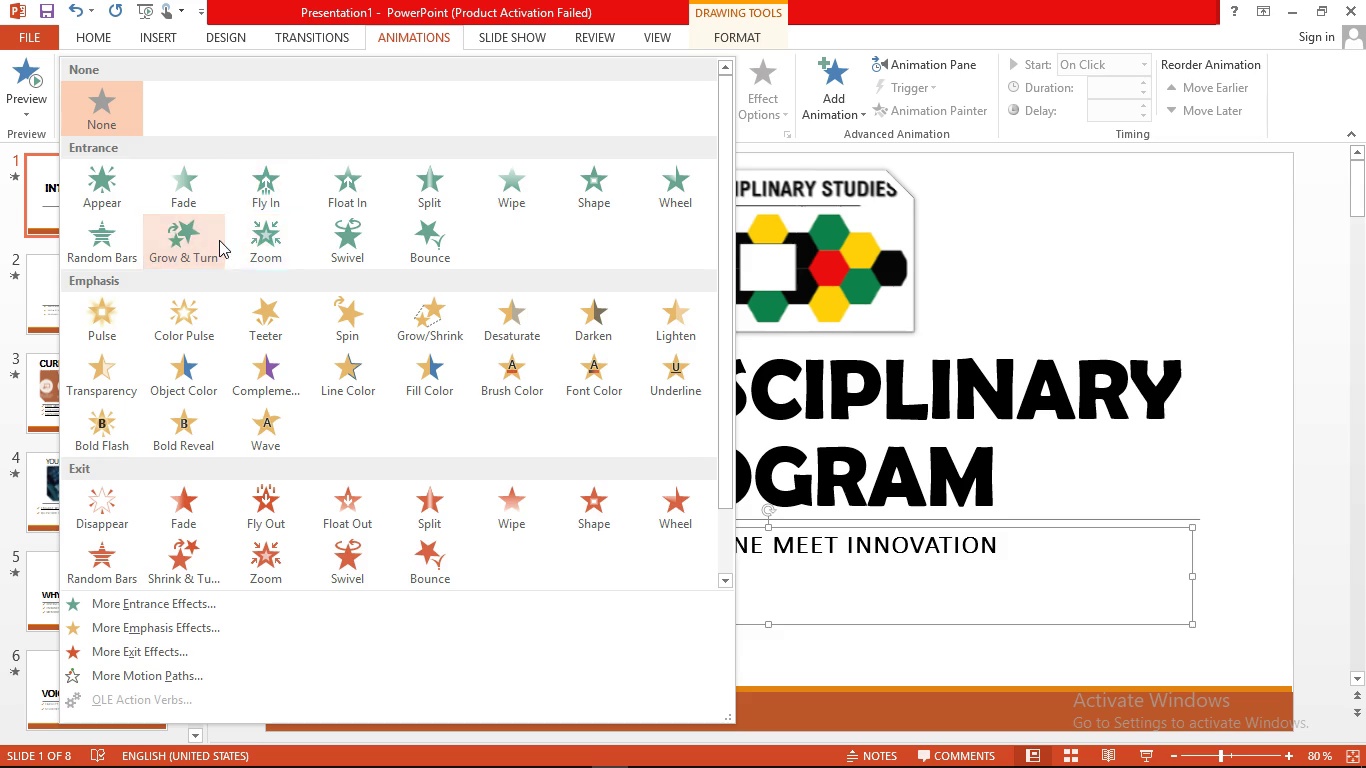 
left_click([219, 240])
 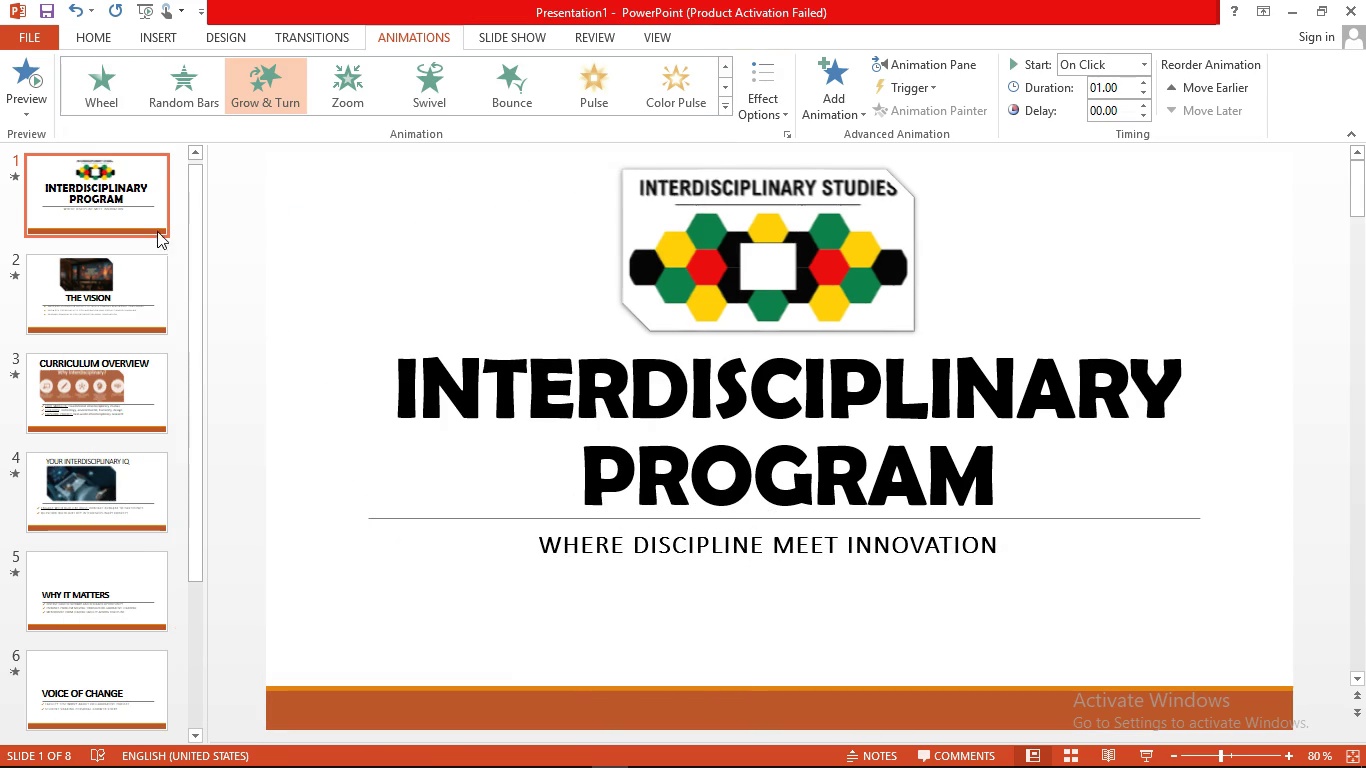 
left_click([109, 285])
 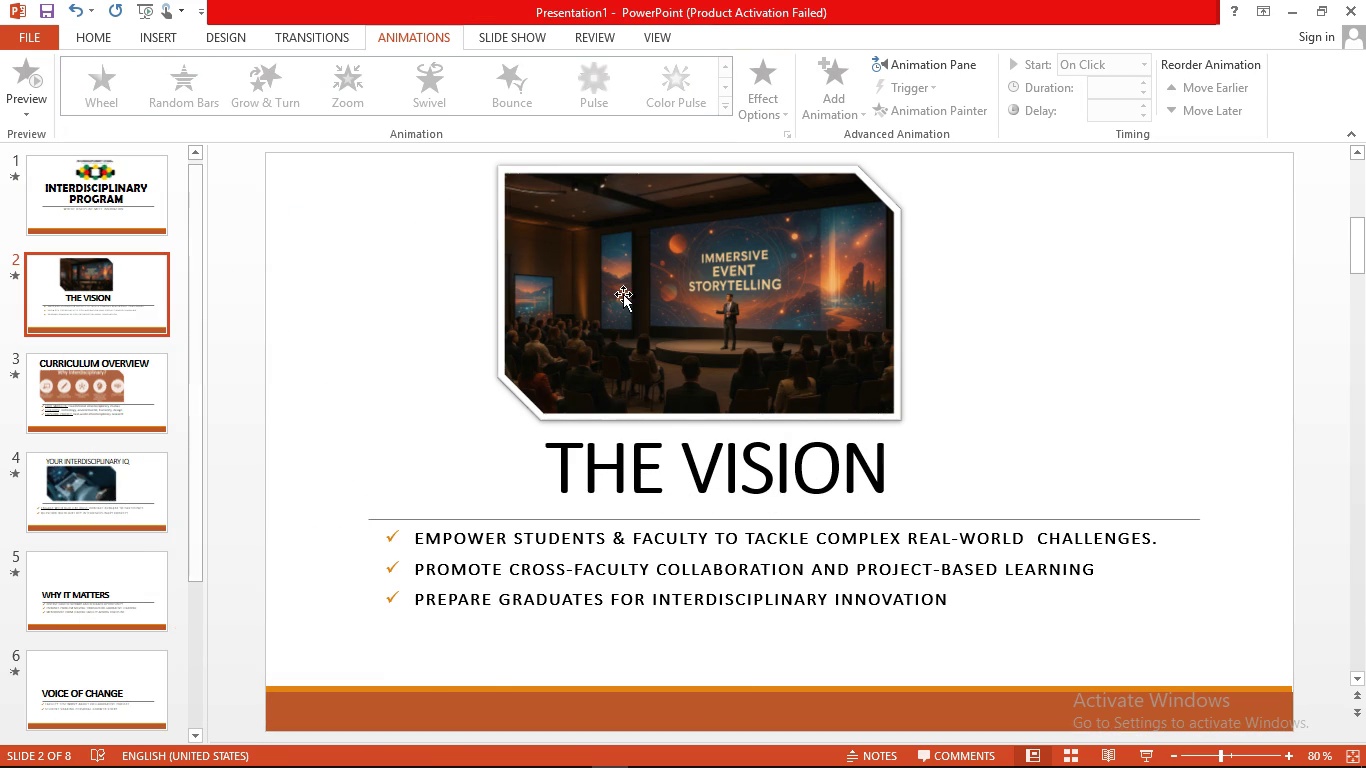 
left_click([624, 294])
 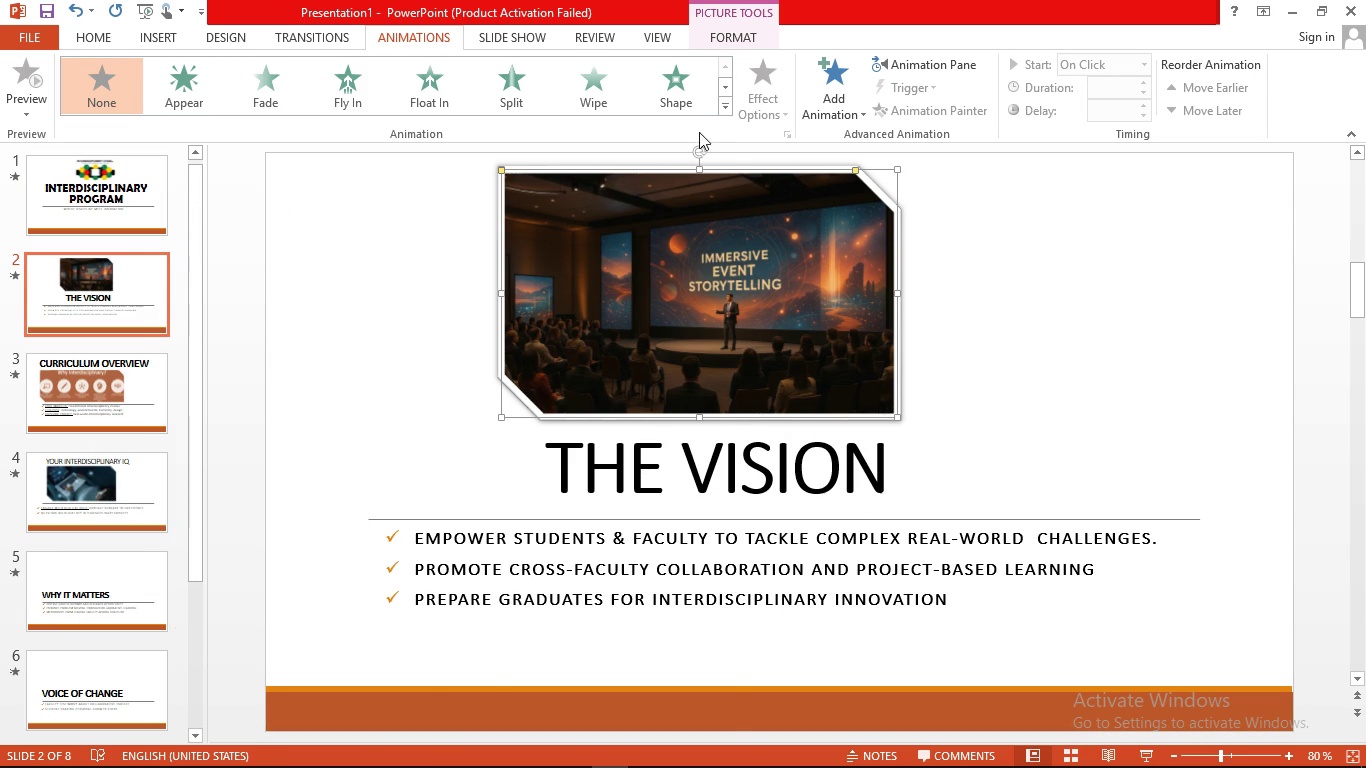 
left_click([726, 110])
 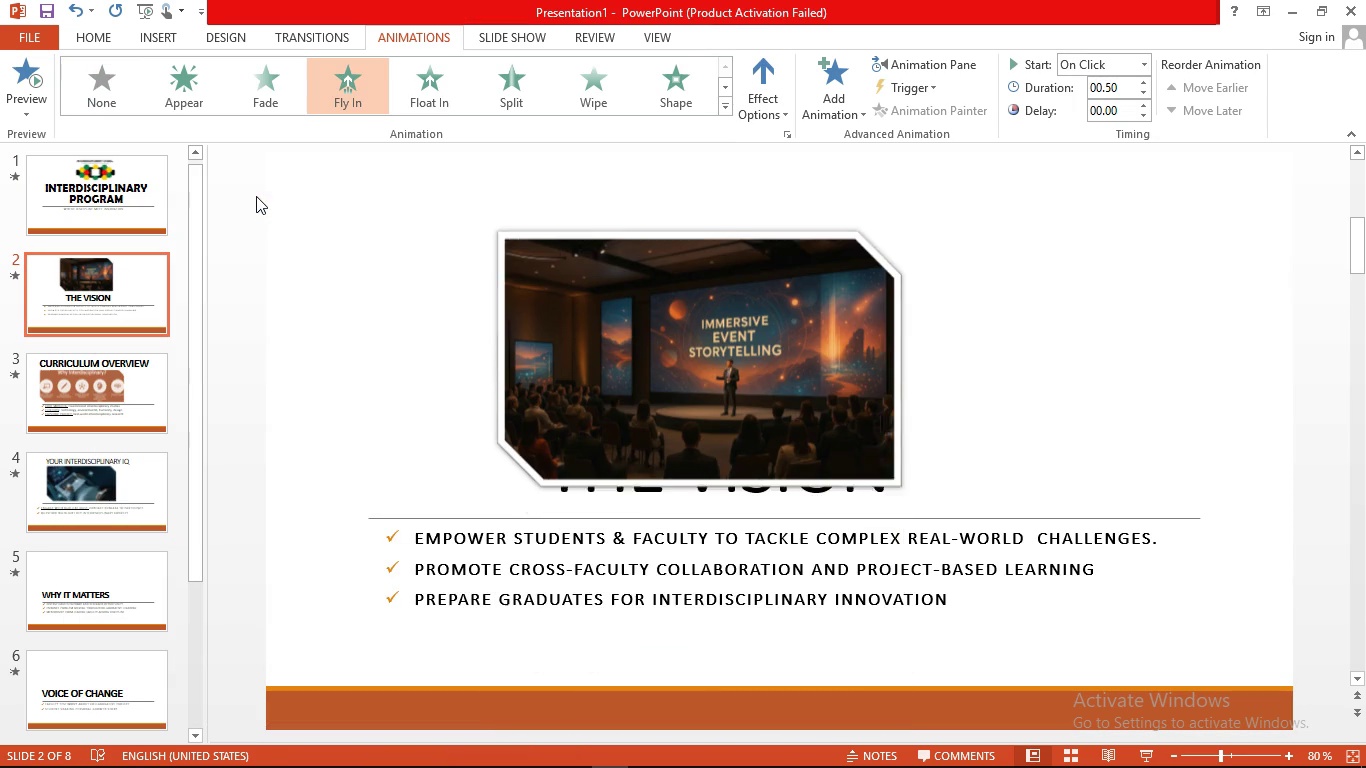 
wait(7.52)
 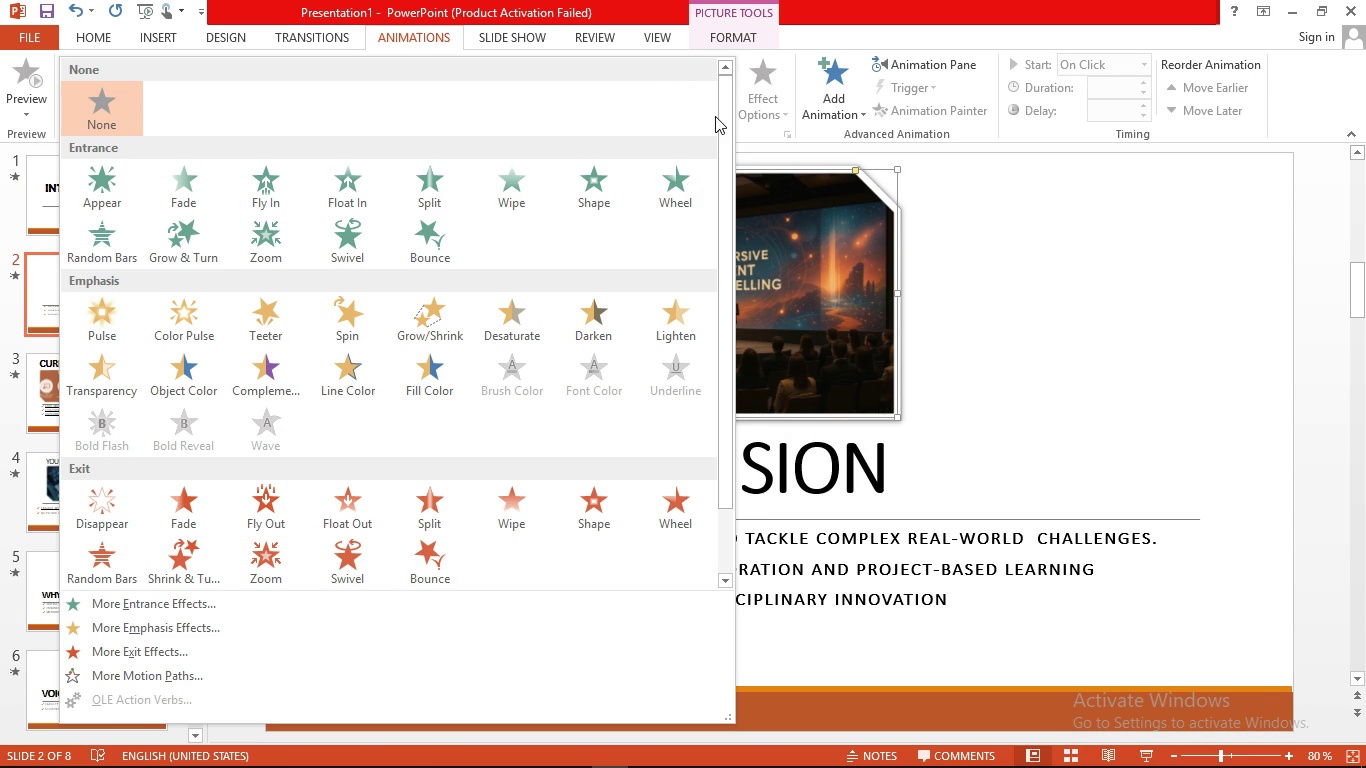 
left_click([724, 105])
 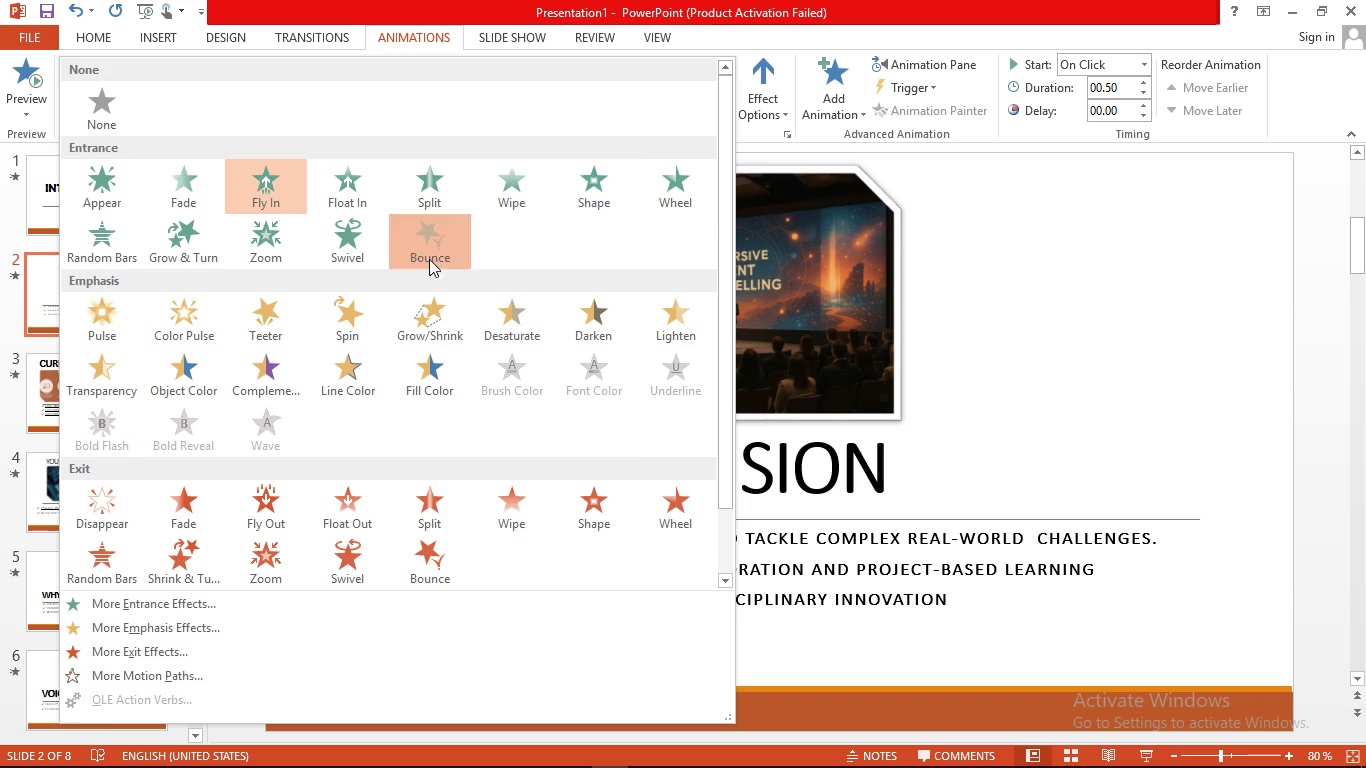 
left_click([429, 259])
 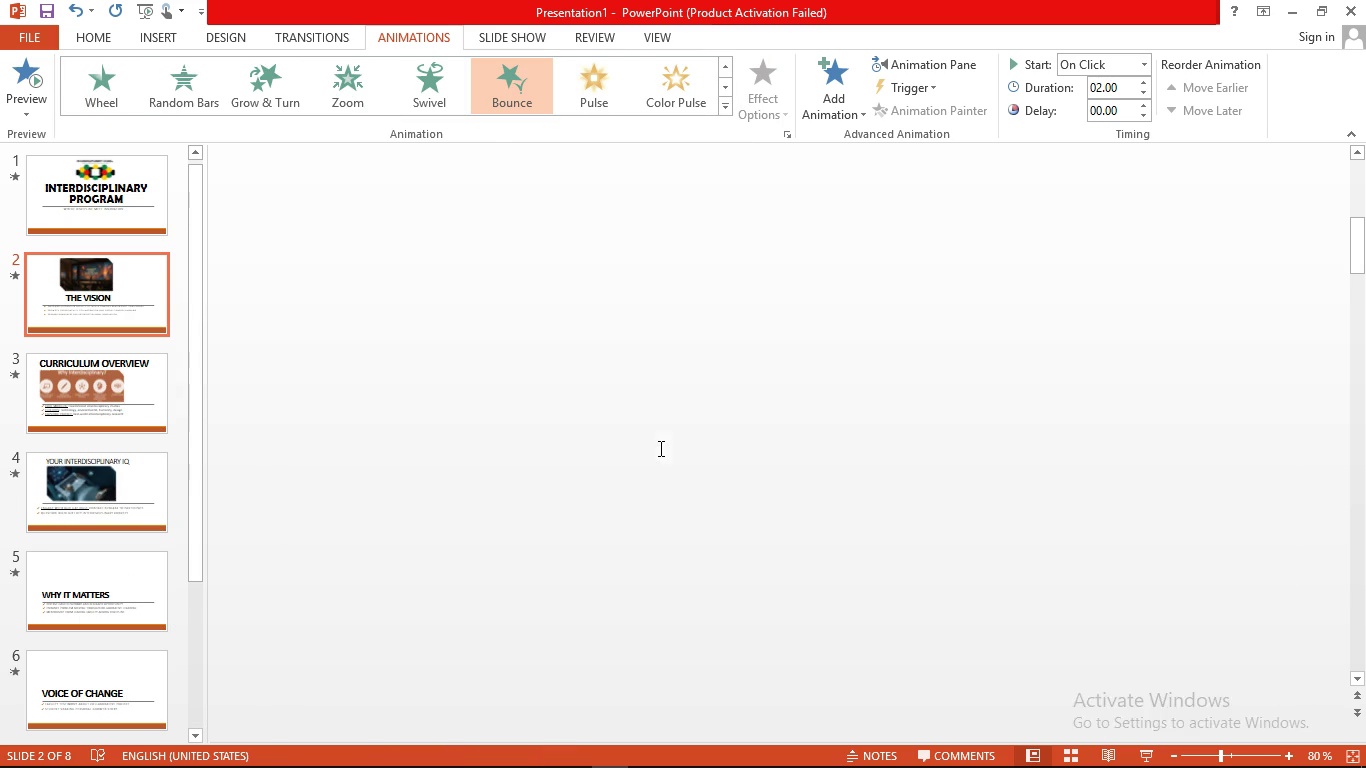 
left_click([659, 447])
 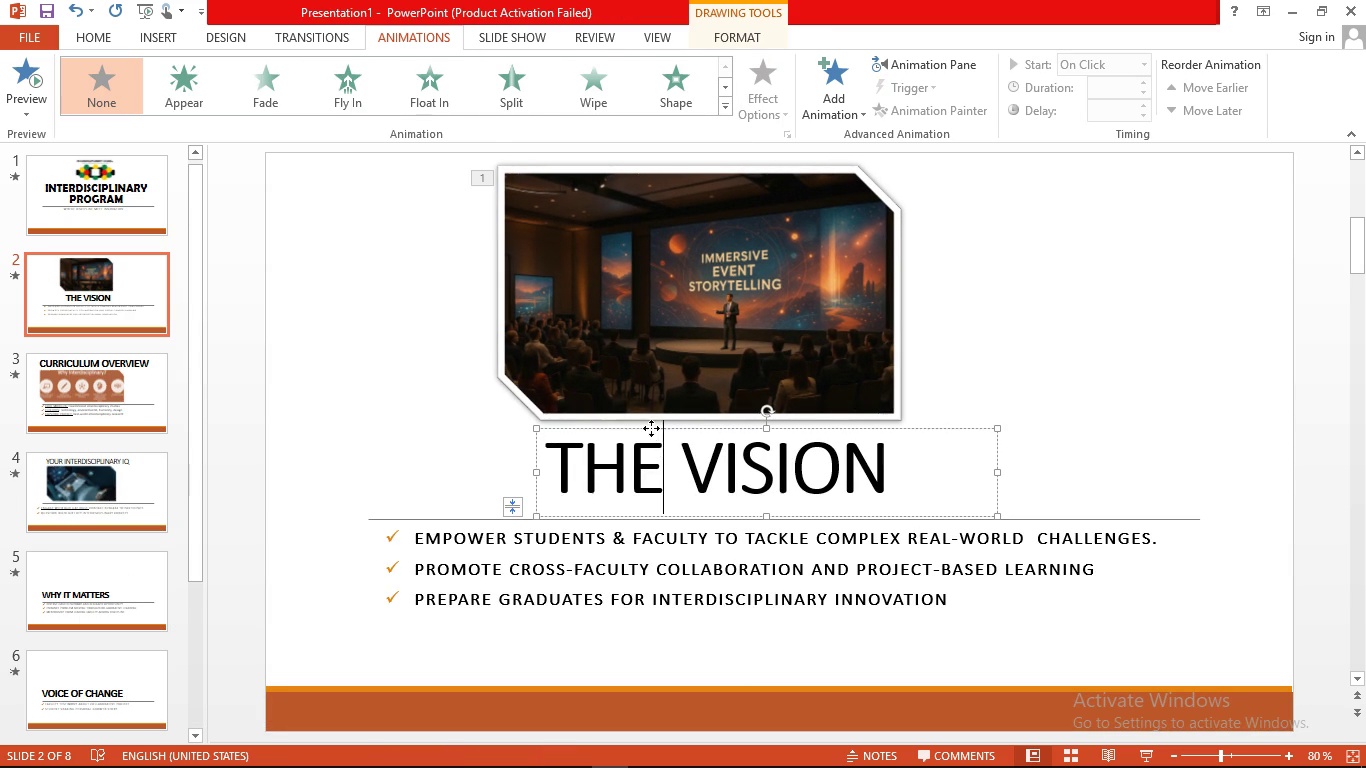 
left_click([651, 428])
 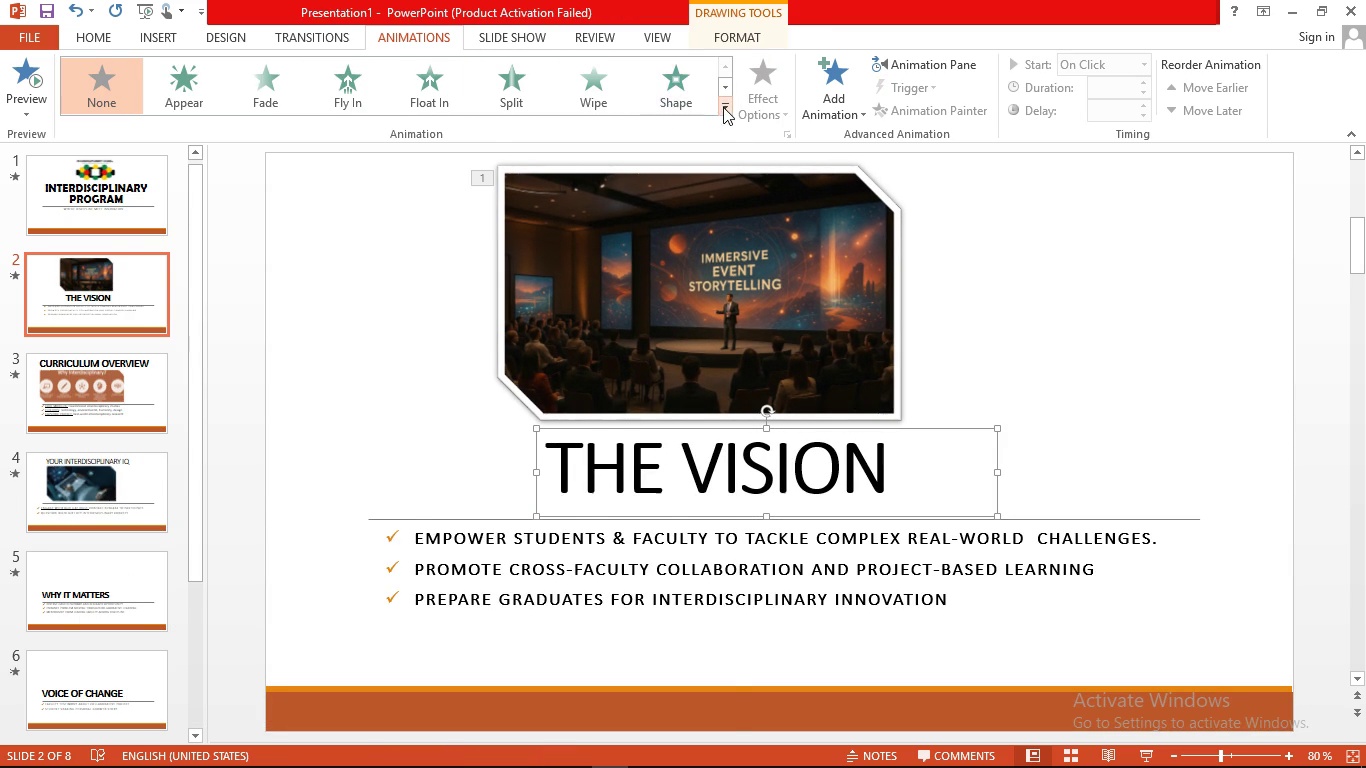 
left_click([723, 107])
 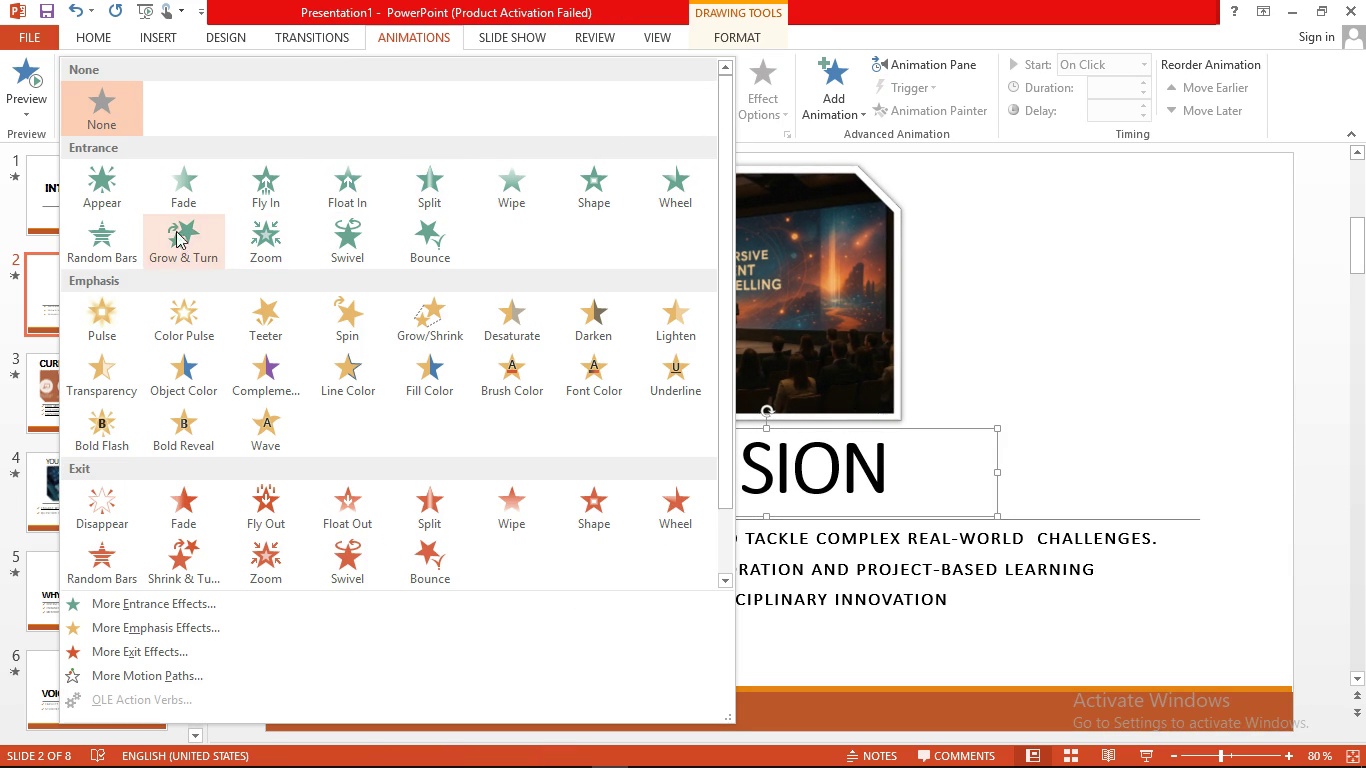 
left_click([99, 198])
 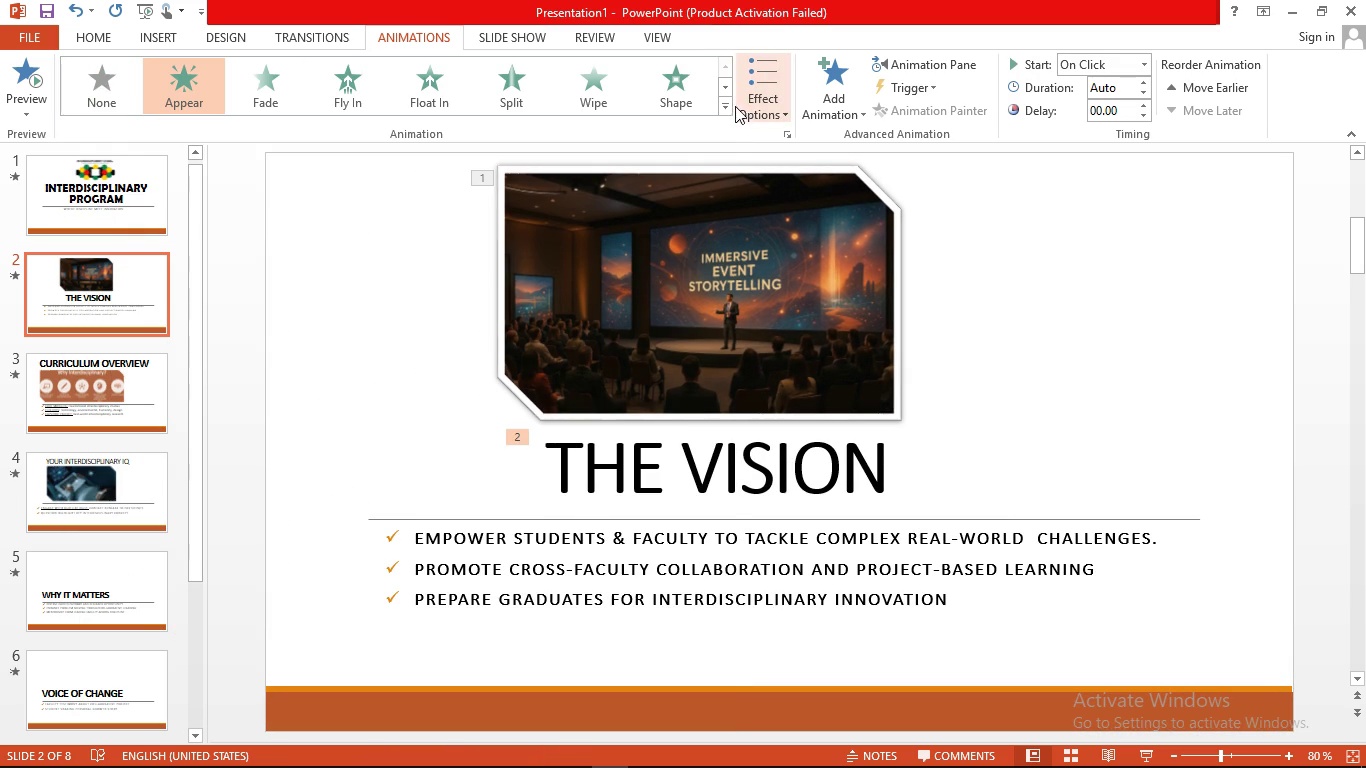 
left_click([728, 106])
 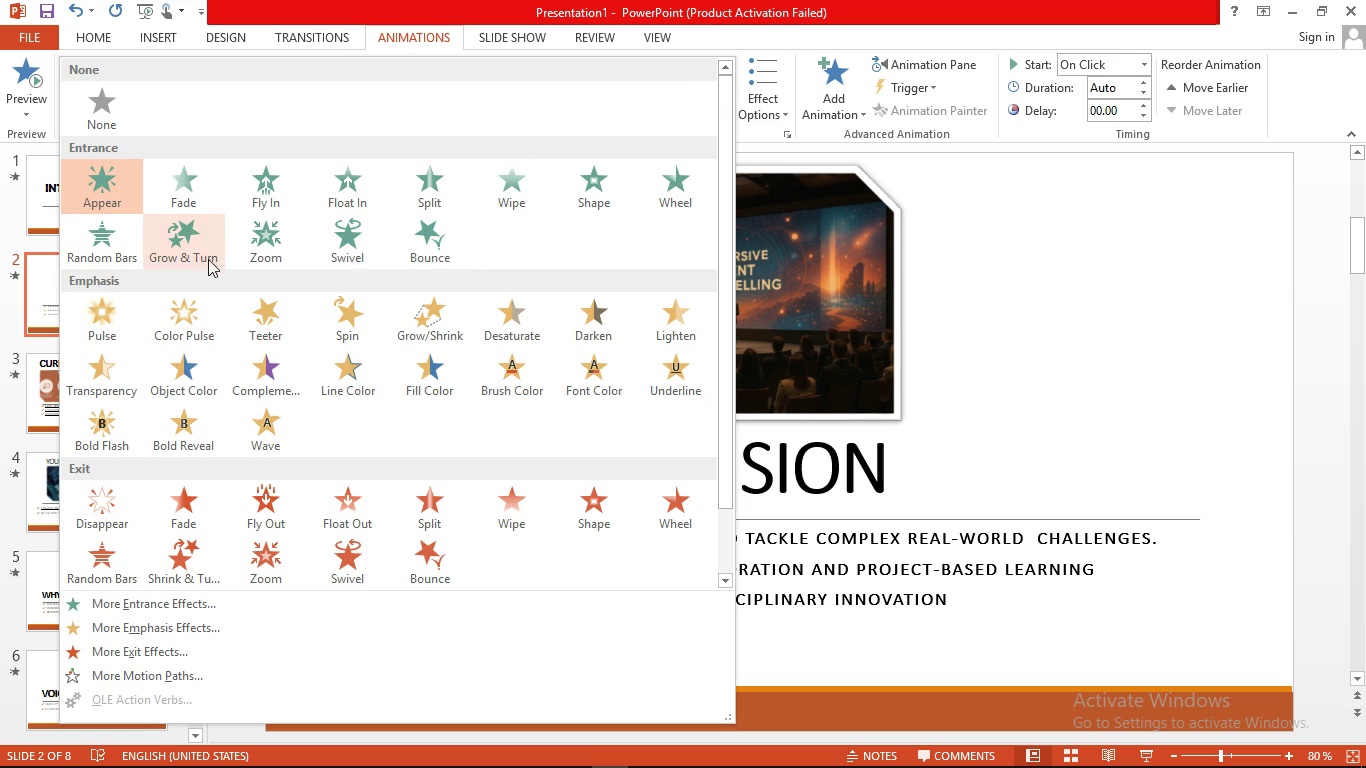 
left_click([199, 259])
 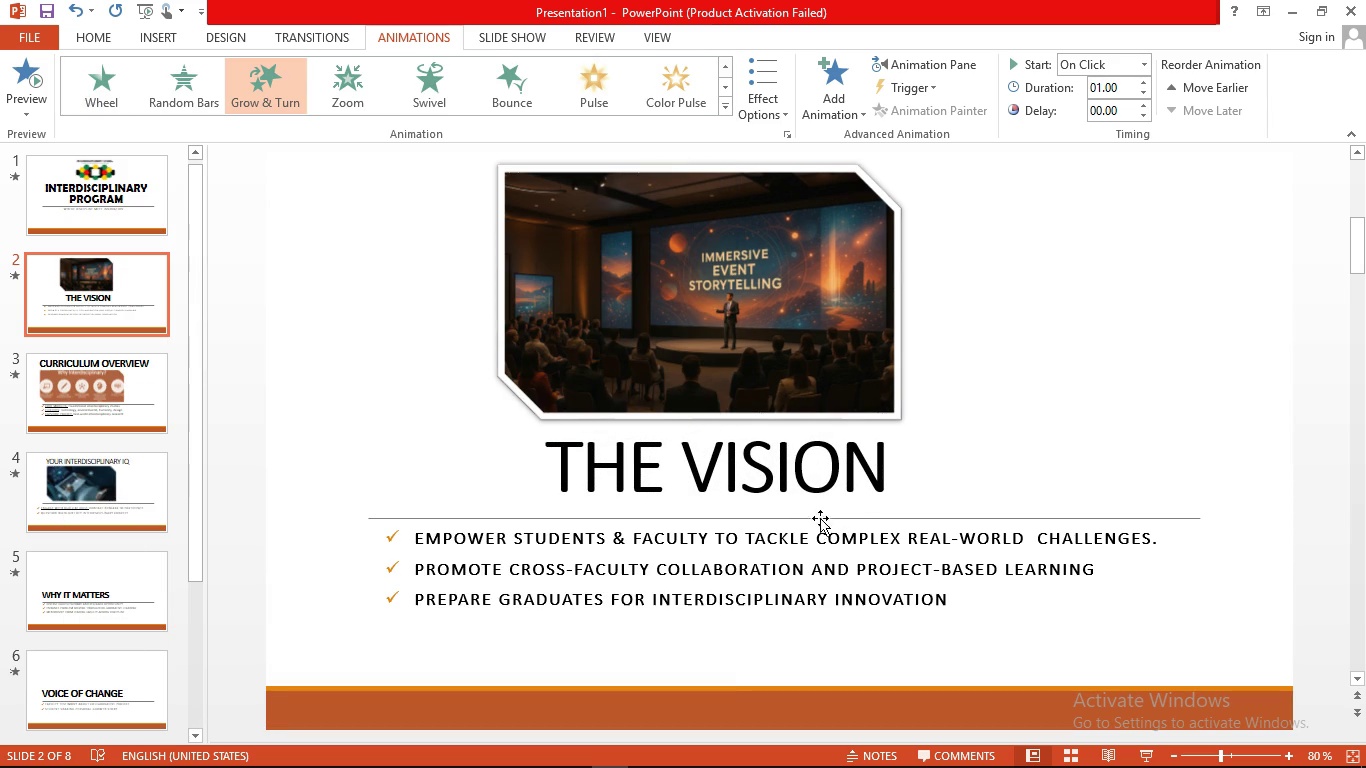 
left_click([775, 558])
 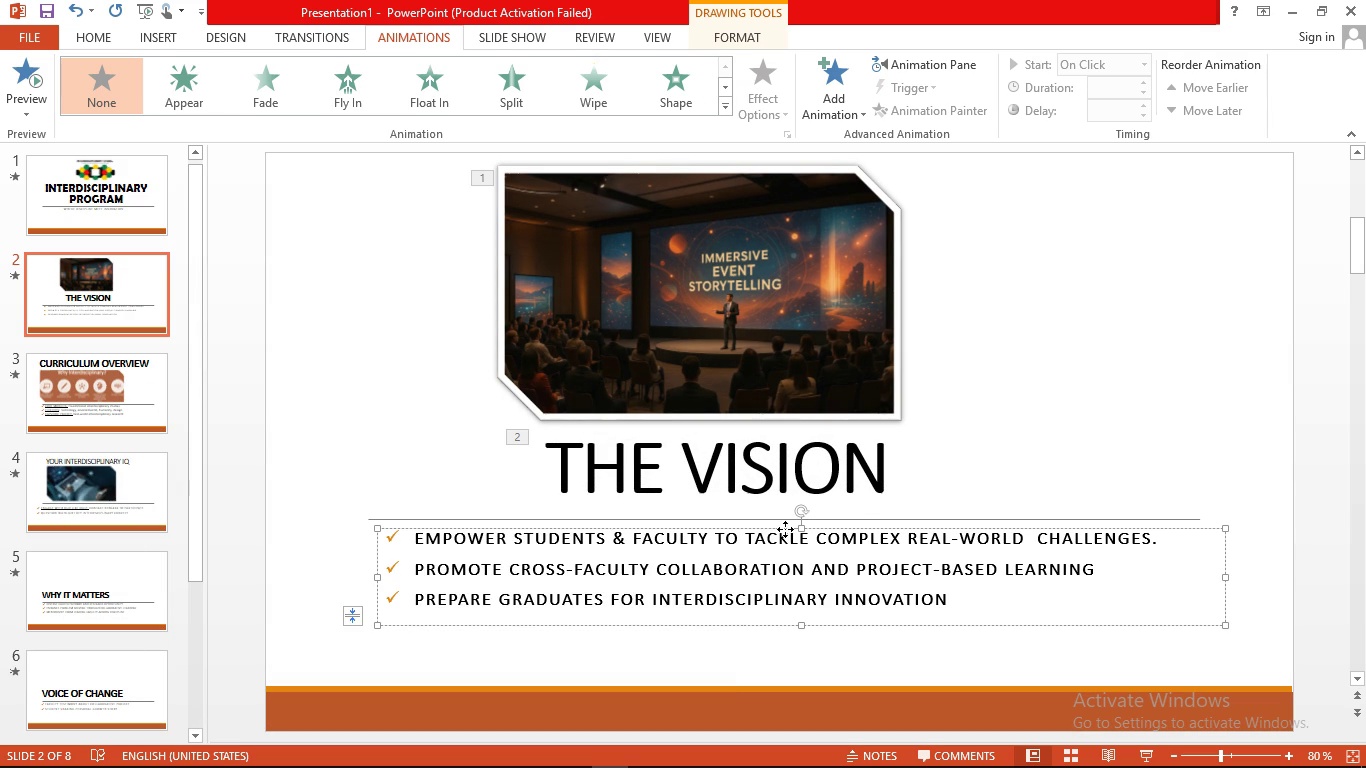 
left_click([785, 529])
 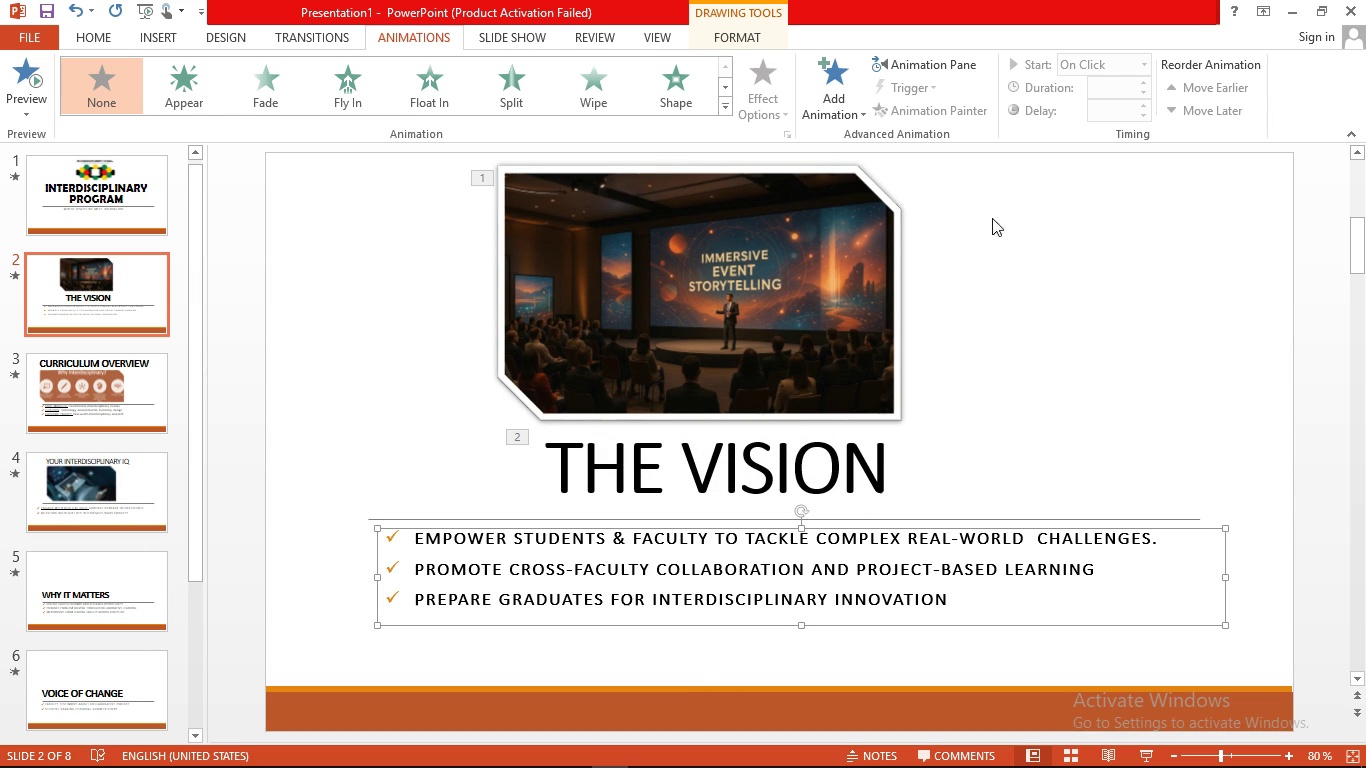 
wait(7.07)
 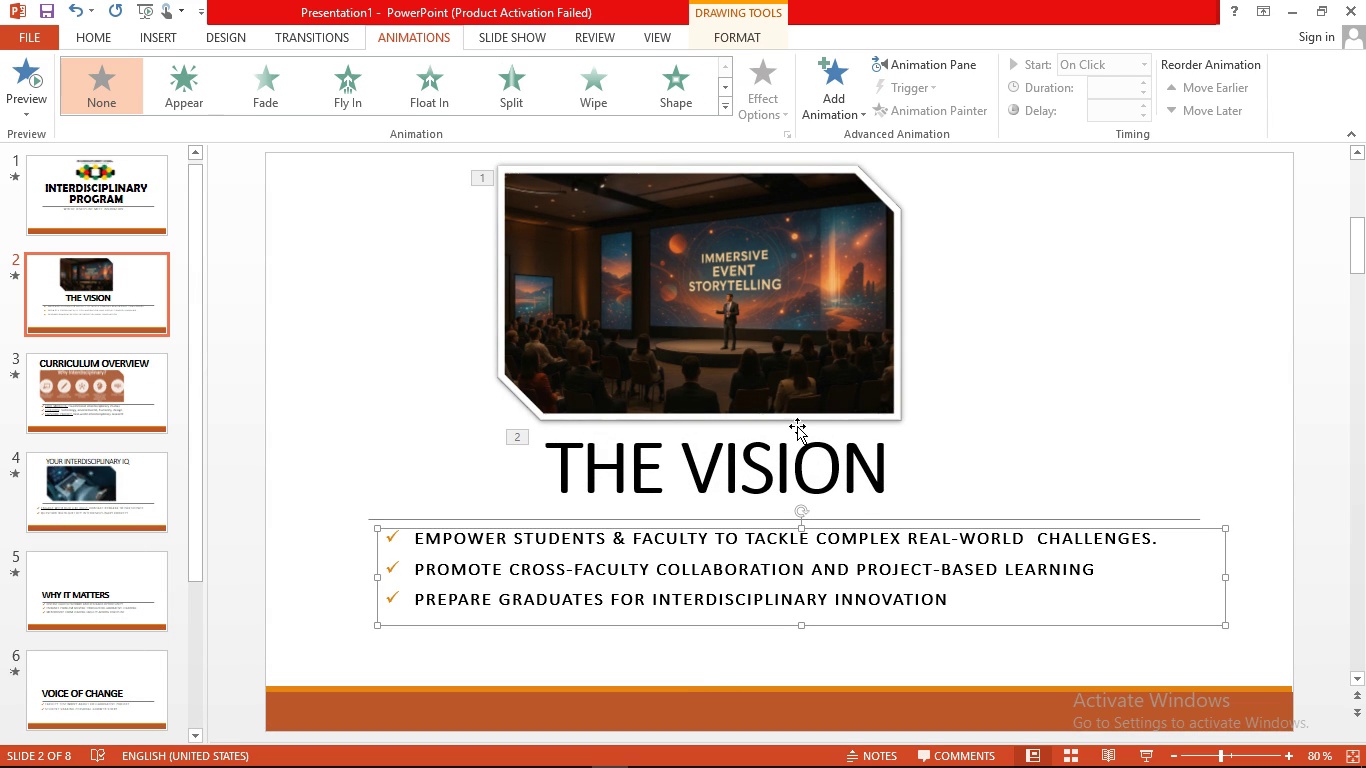 
left_click([731, 107])
 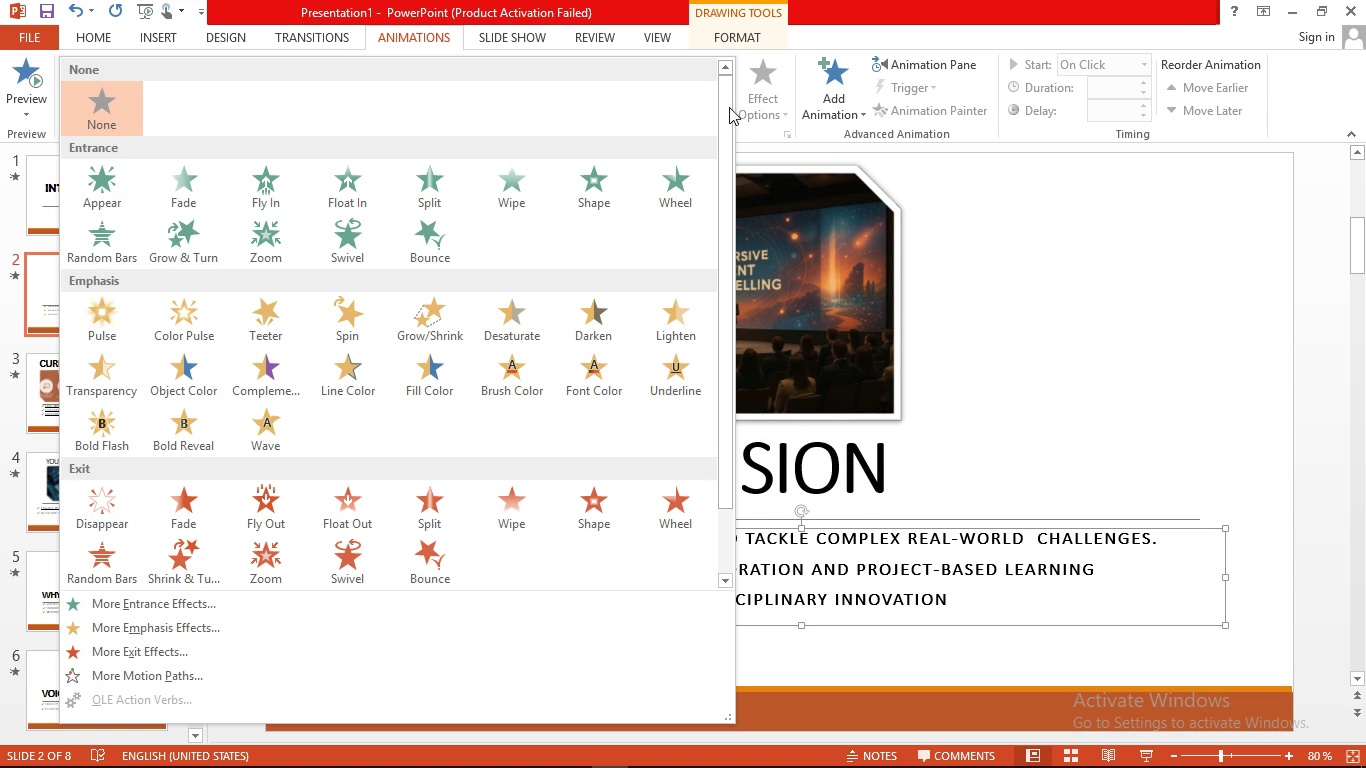 
wait(8.72)
 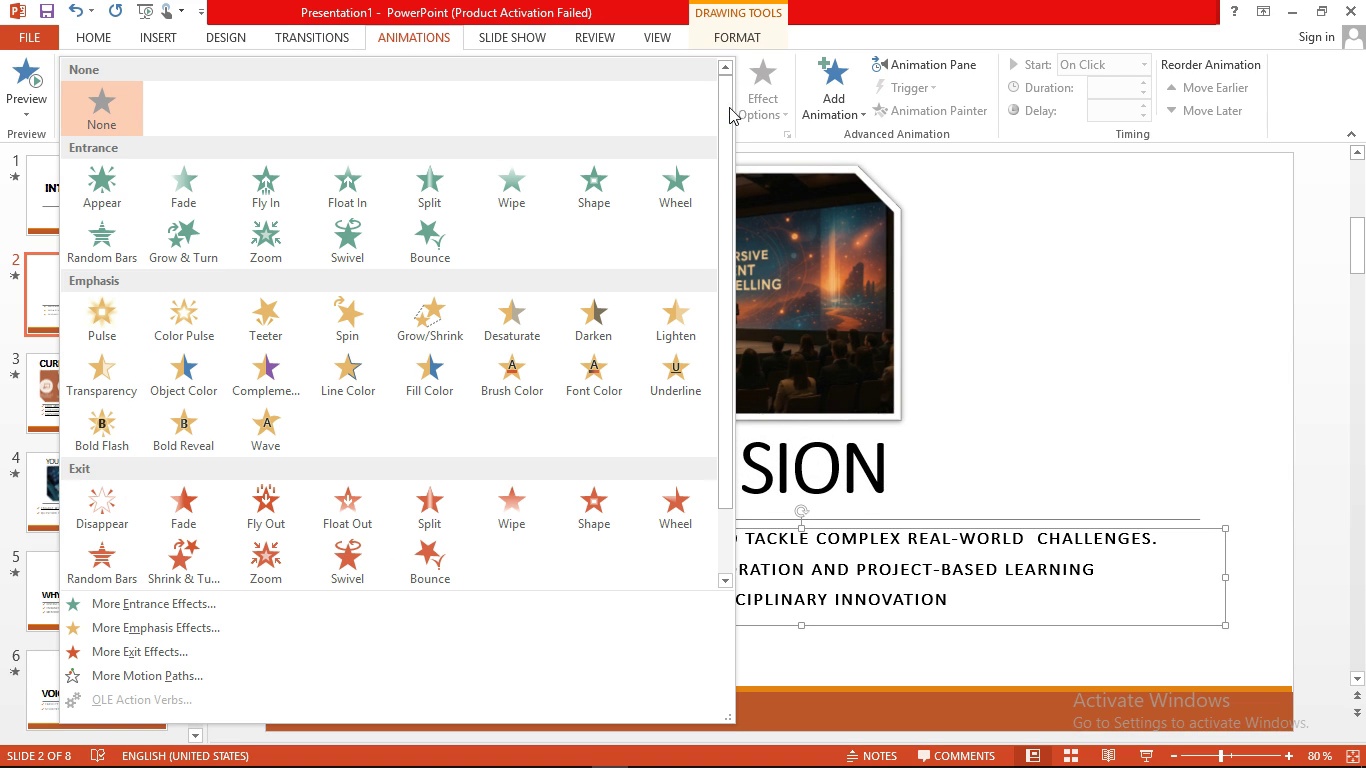 
left_click([177, 255])
 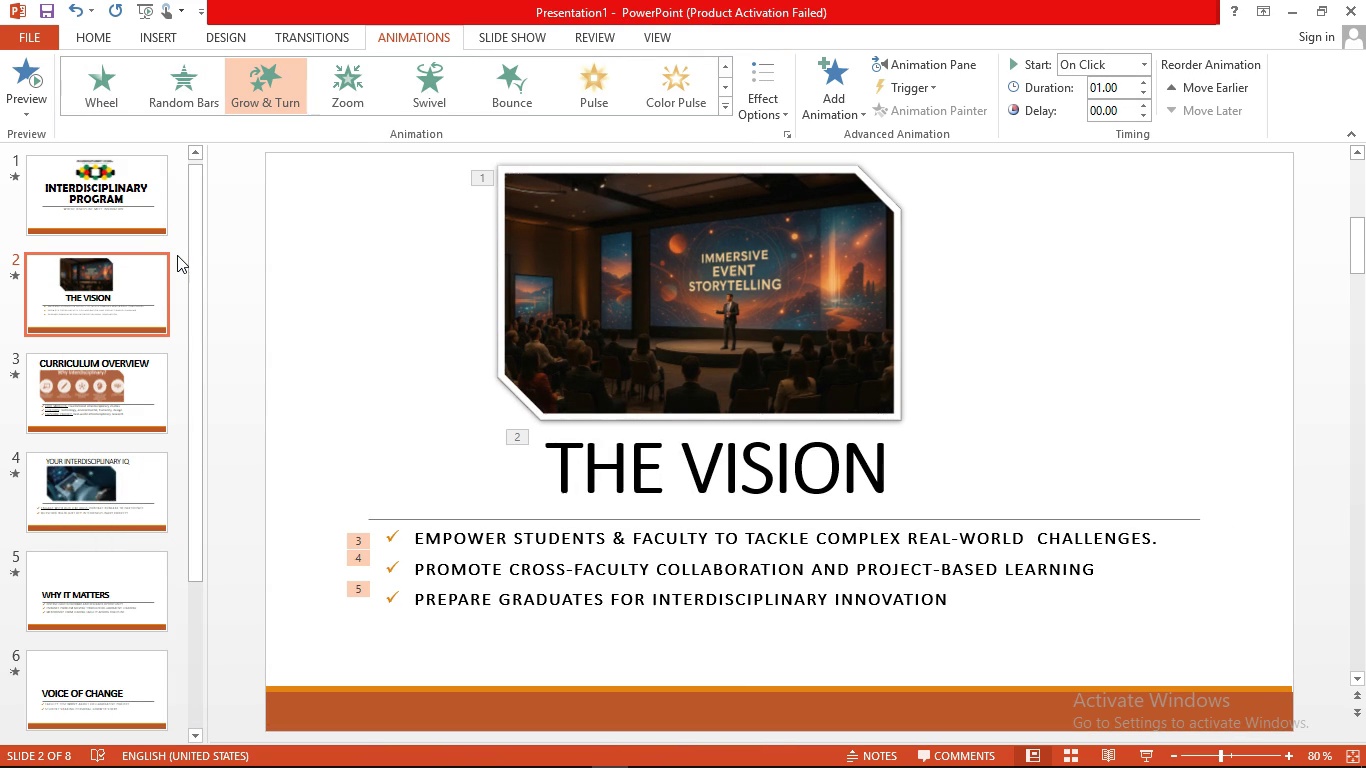 
wait(6.56)
 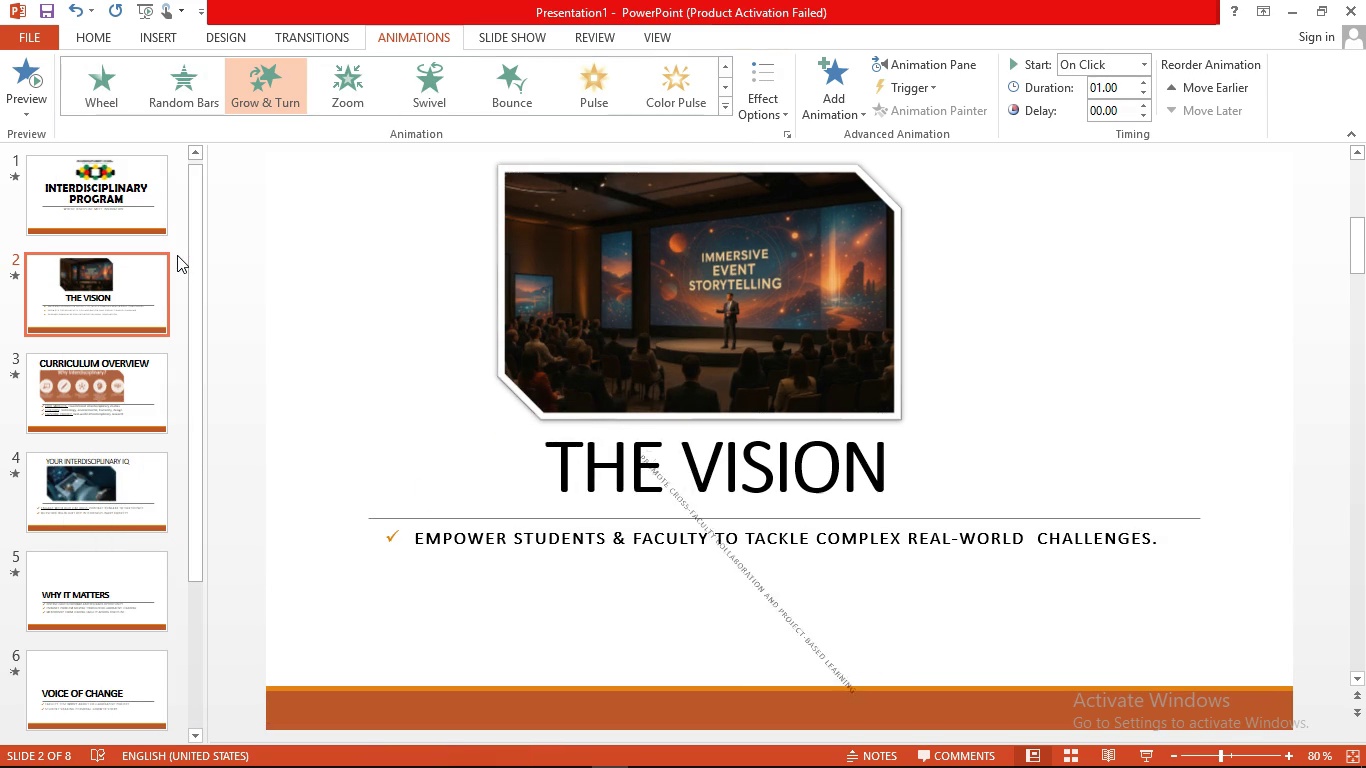 
left_click([154, 347])
 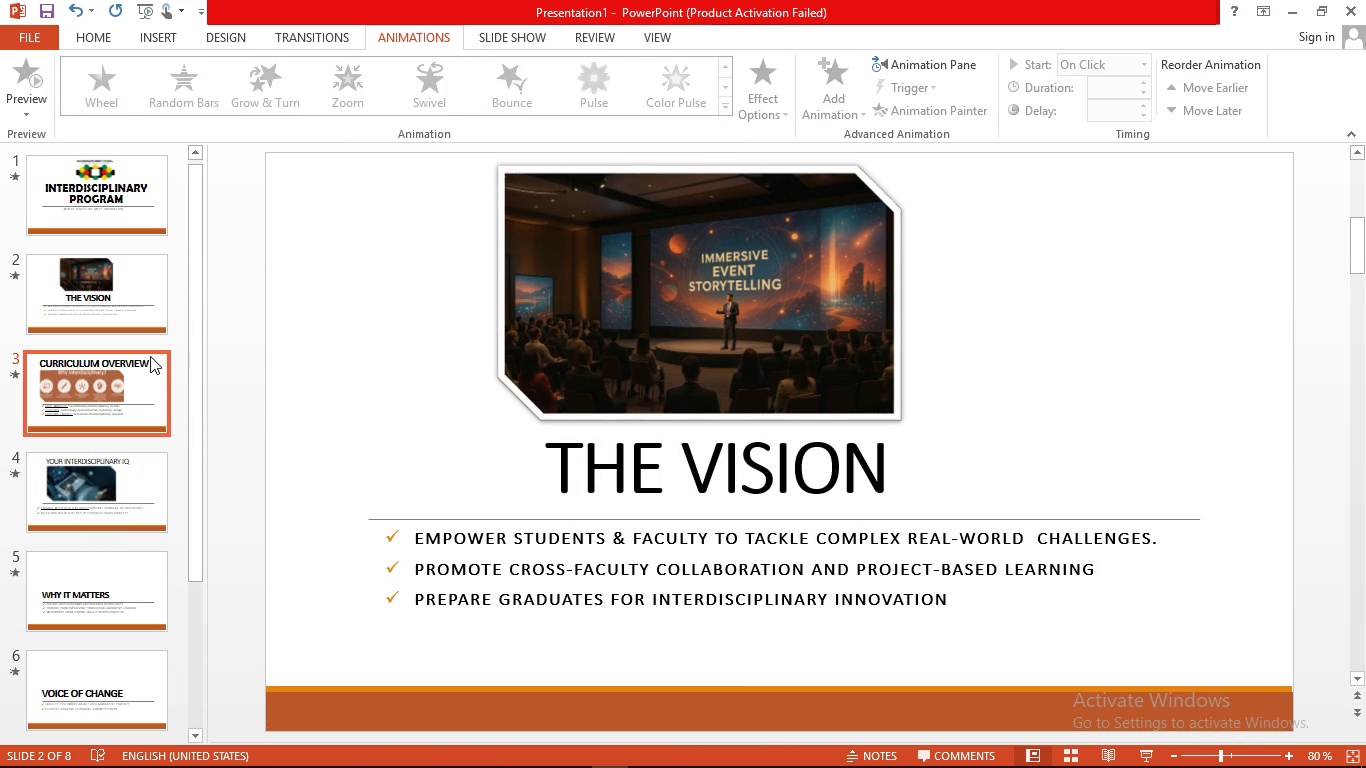 
left_click([150, 356])
 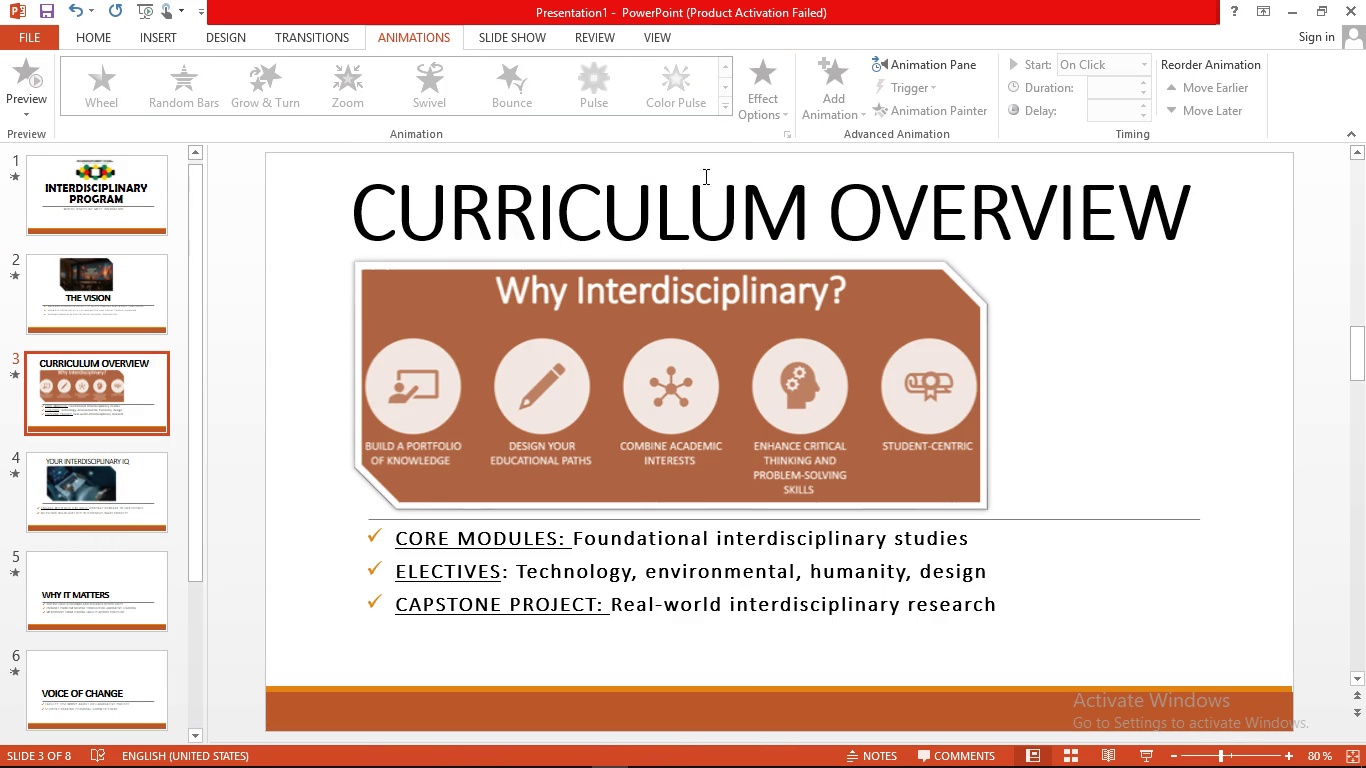 
left_click([722, 239])
 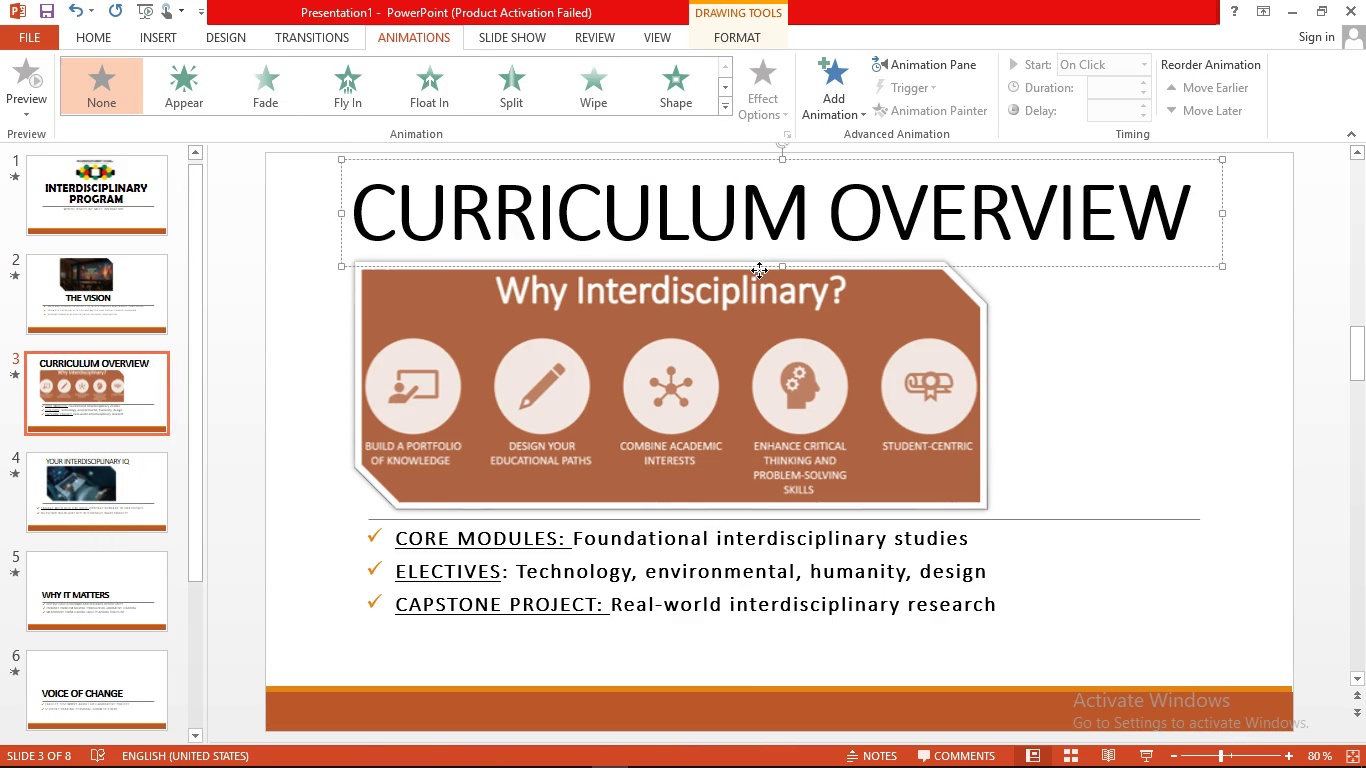 
left_click([759, 270])
 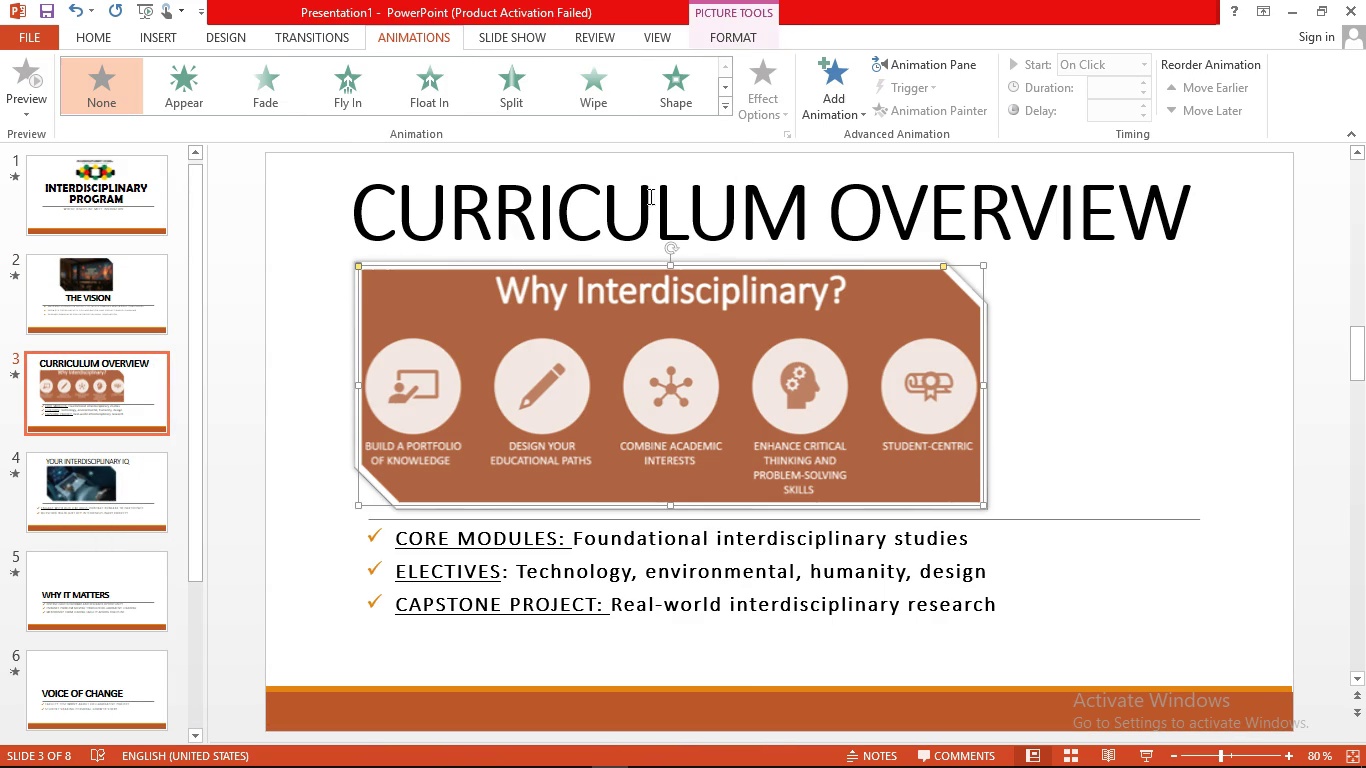 
left_click([660, 212])
 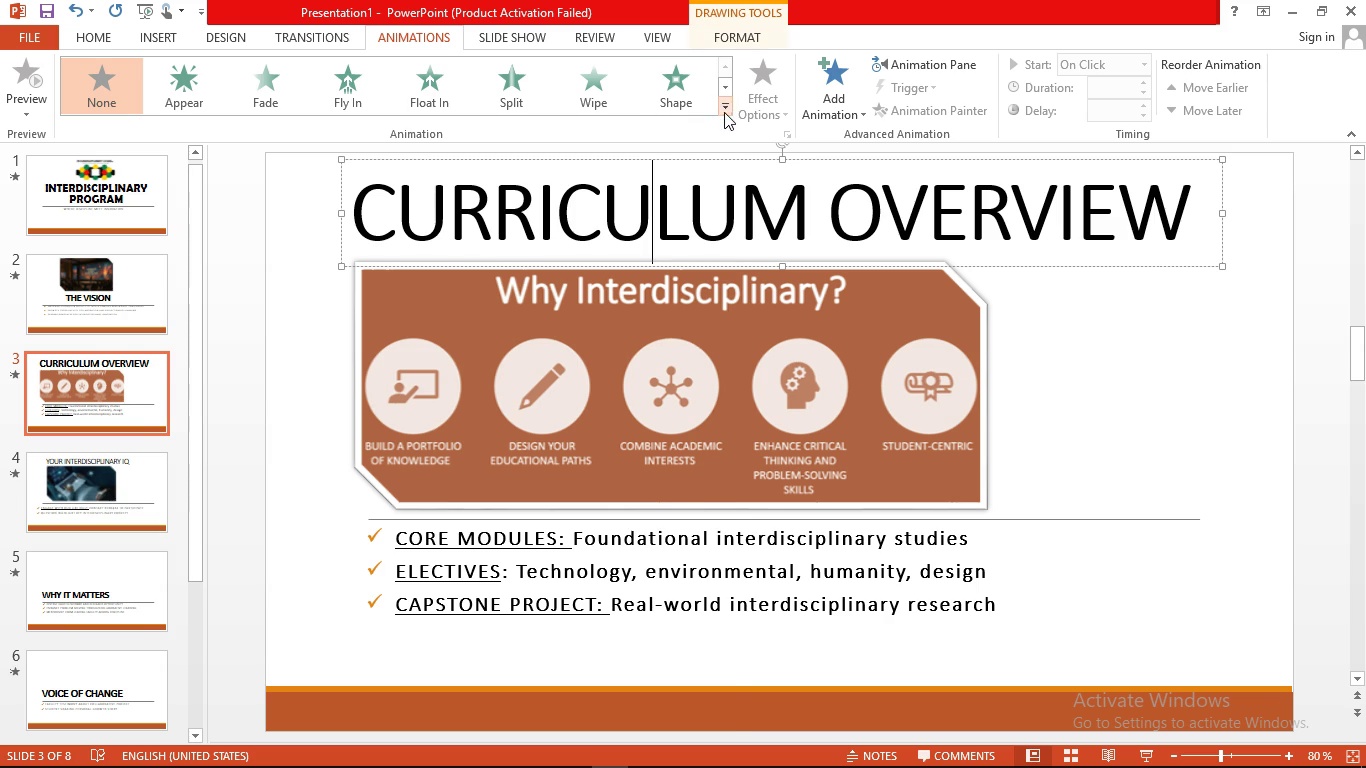 
left_click([725, 112])
 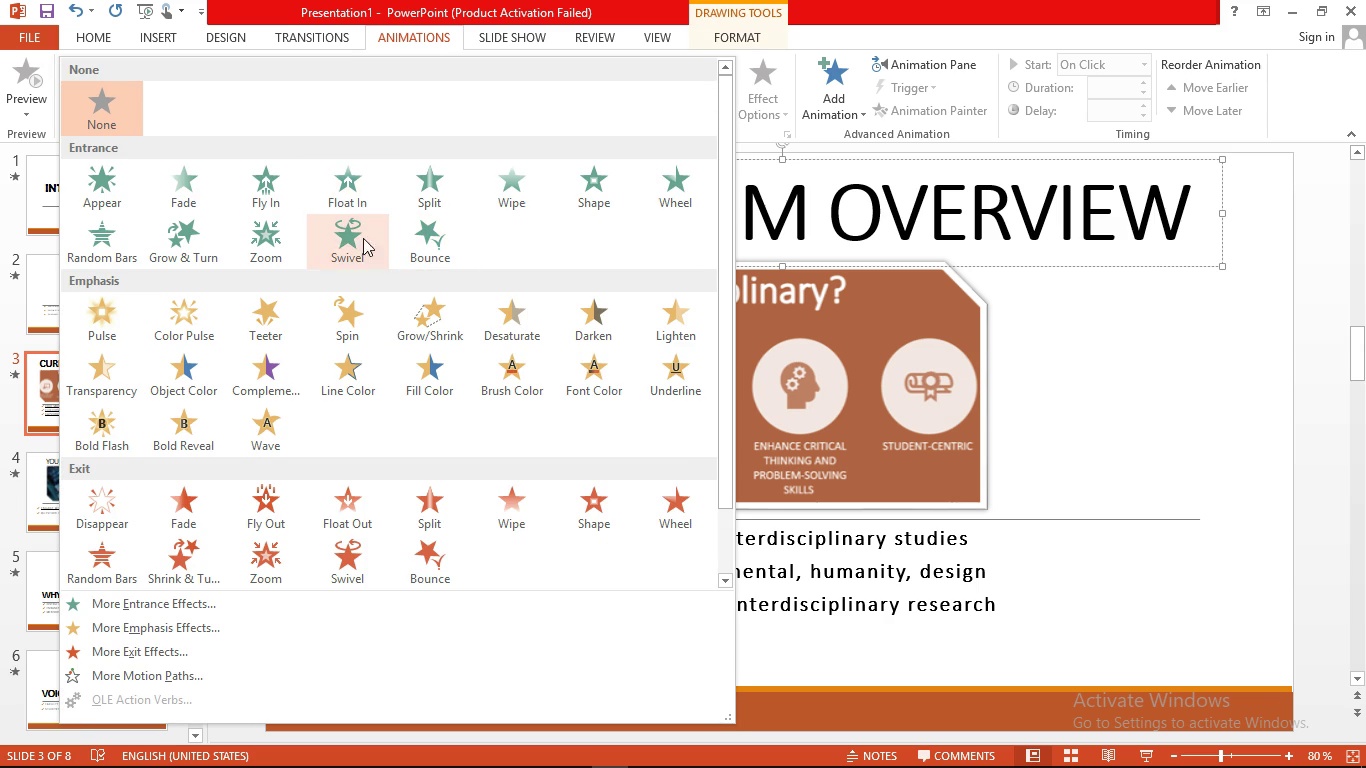 
left_click([351, 245])
 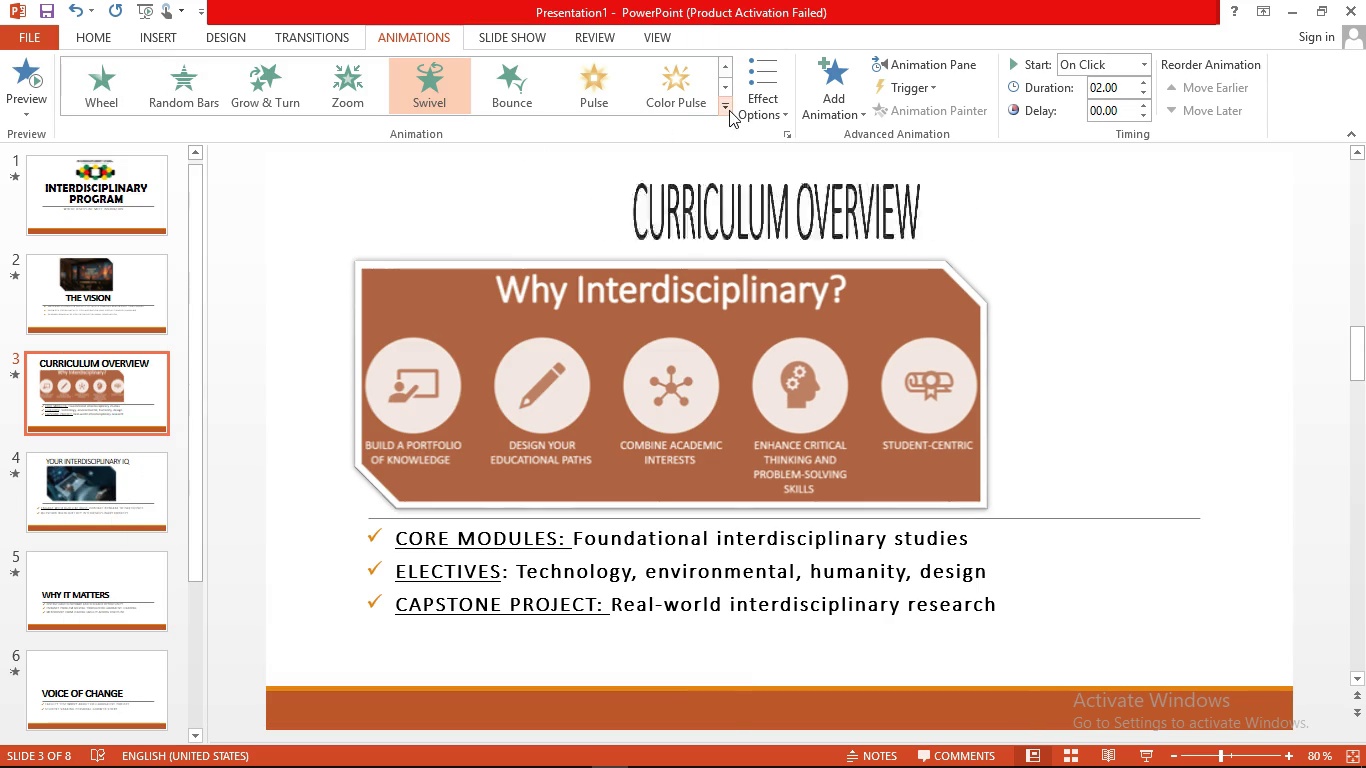 
left_click([729, 110])
 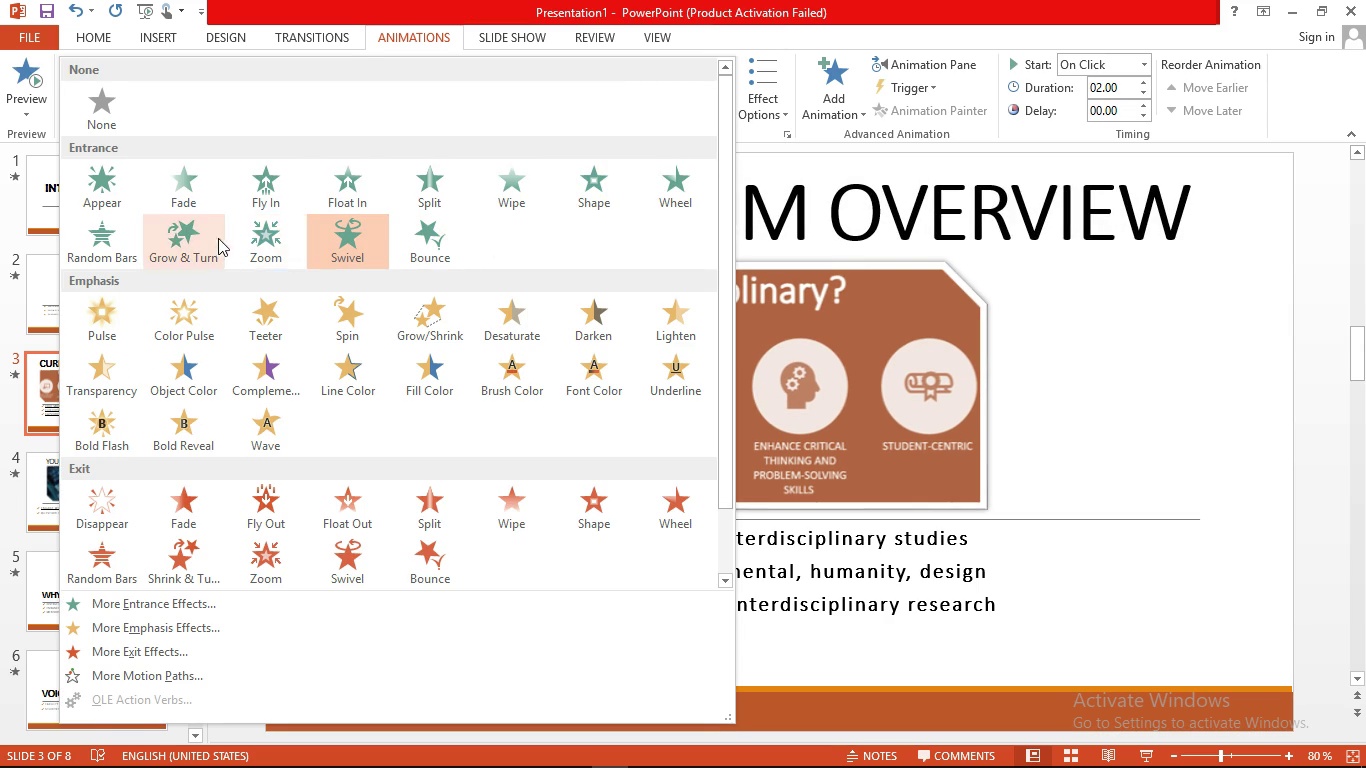 
left_click([234, 211])
 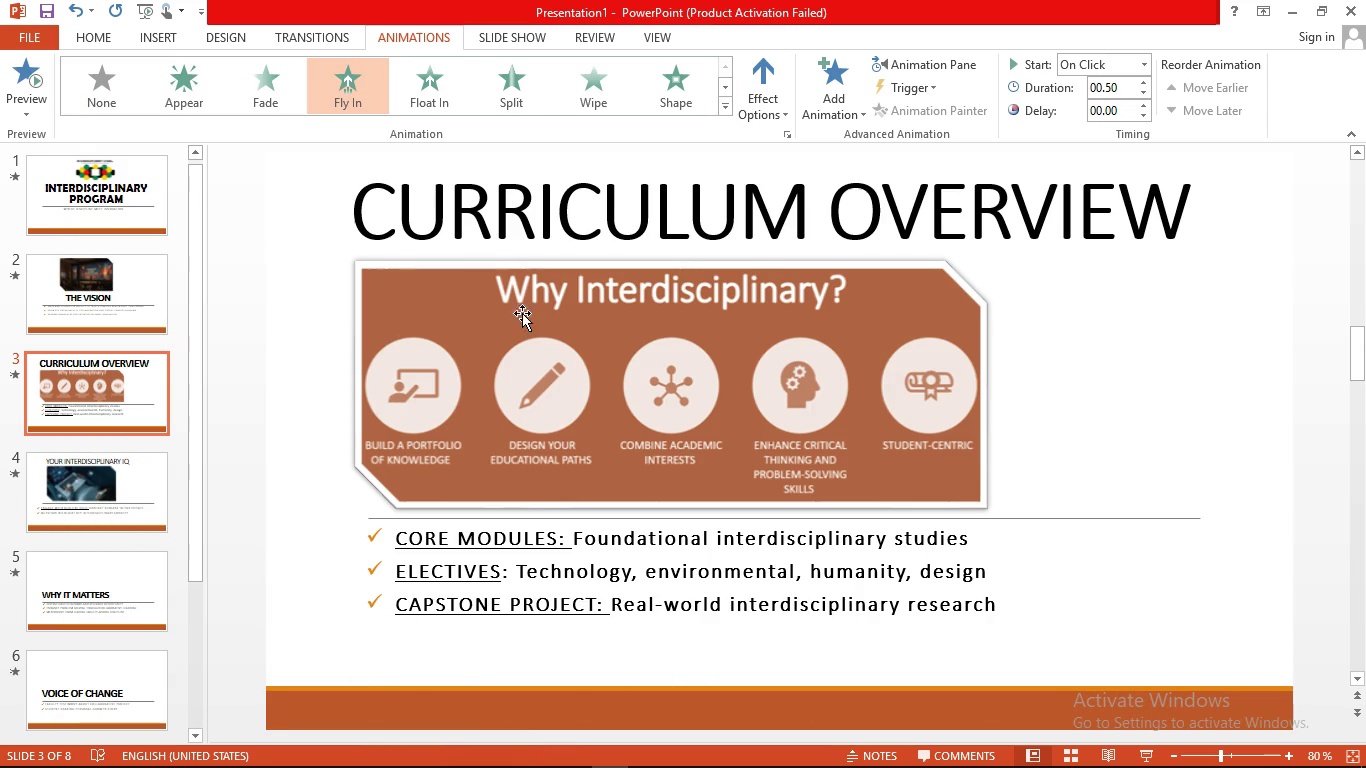 
left_click([535, 319])
 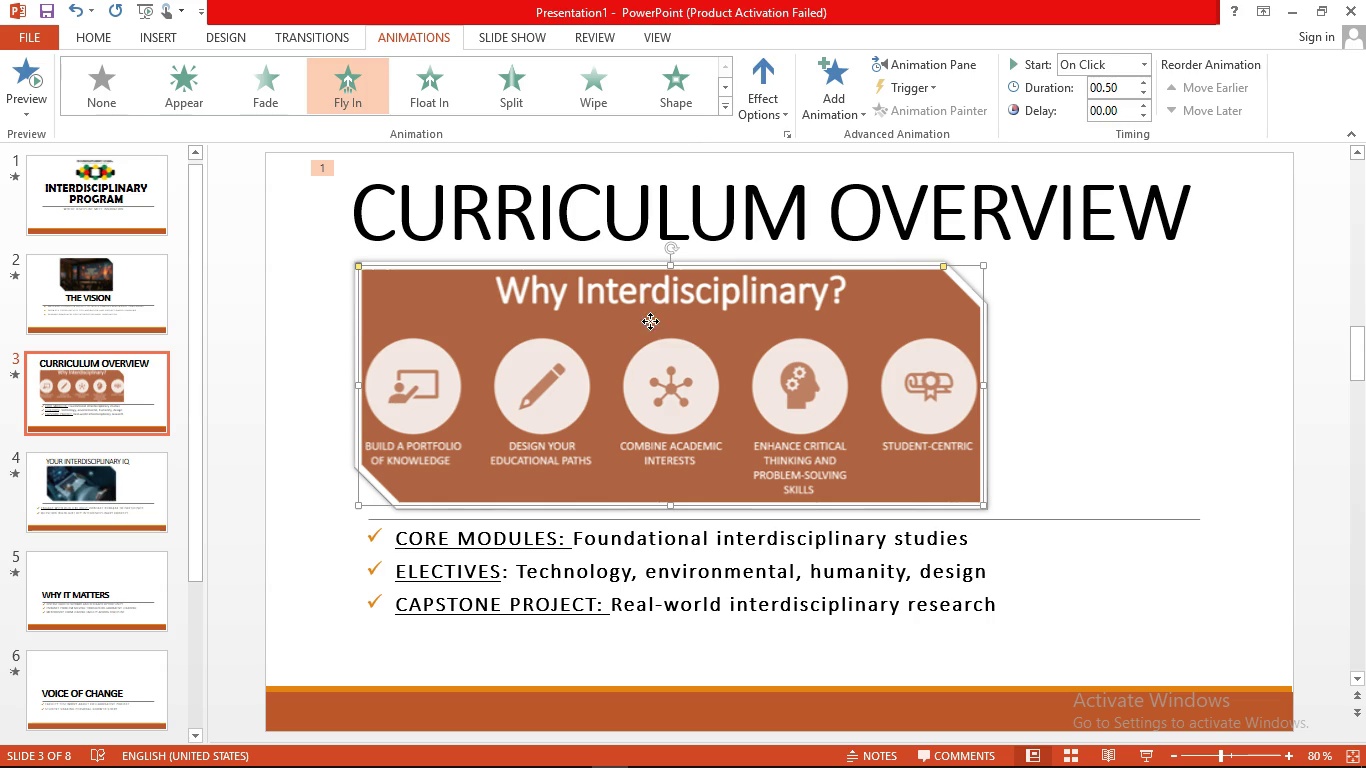 
left_click([650, 321])
 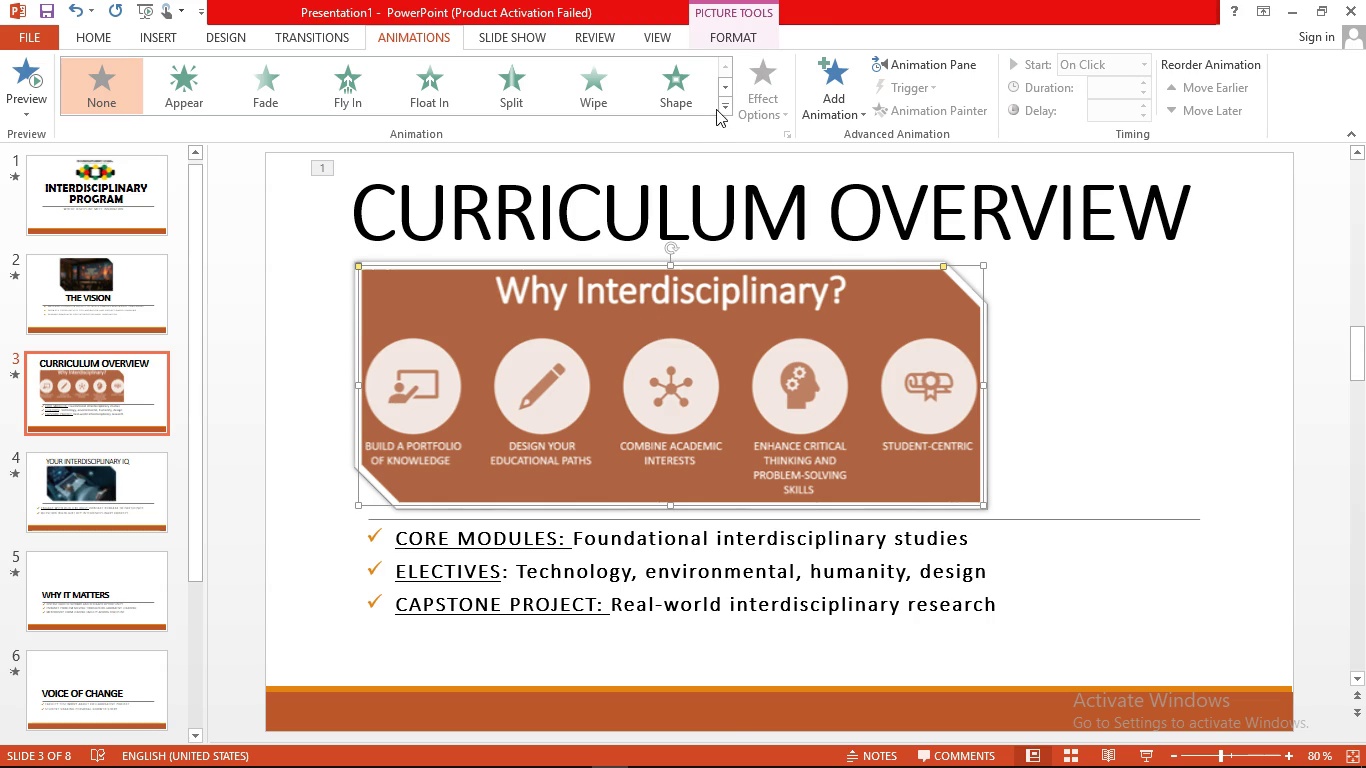 
left_click([717, 106])
 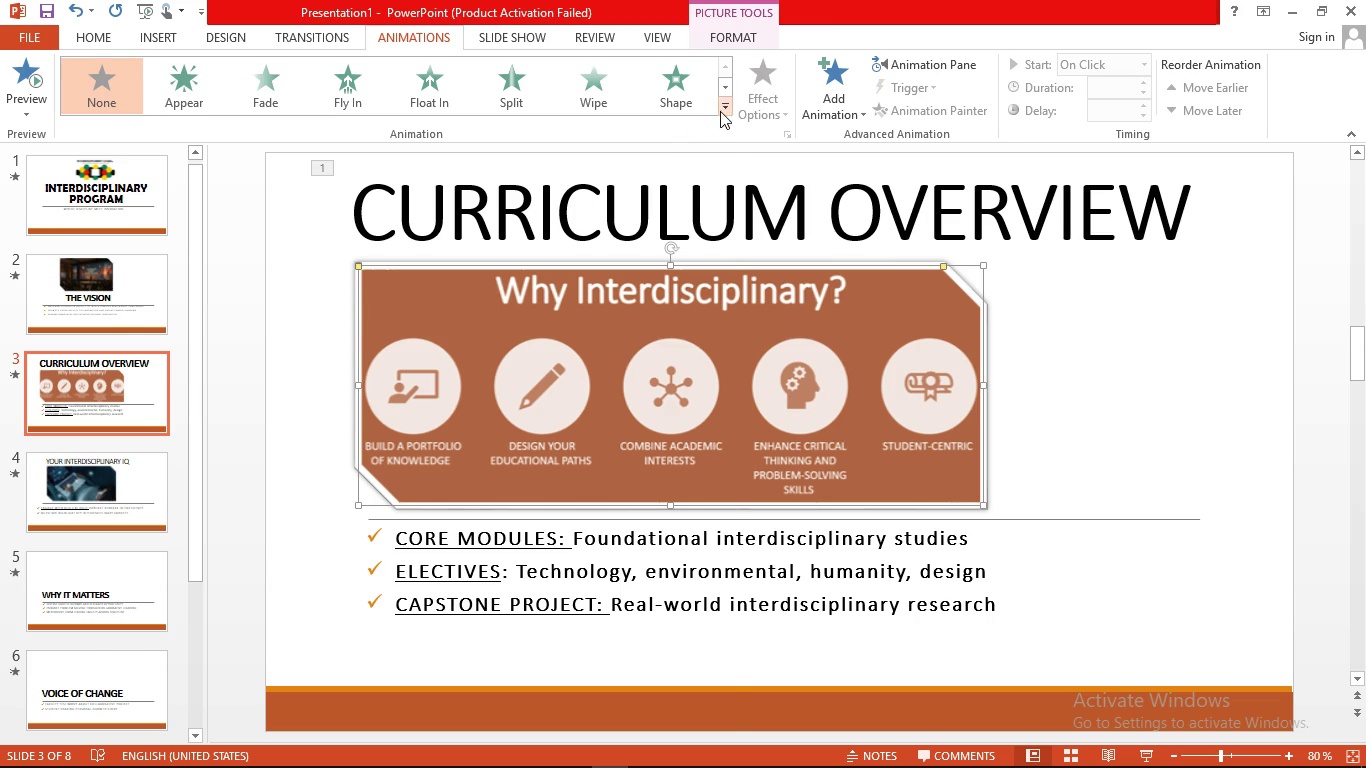 
left_click([721, 110])
 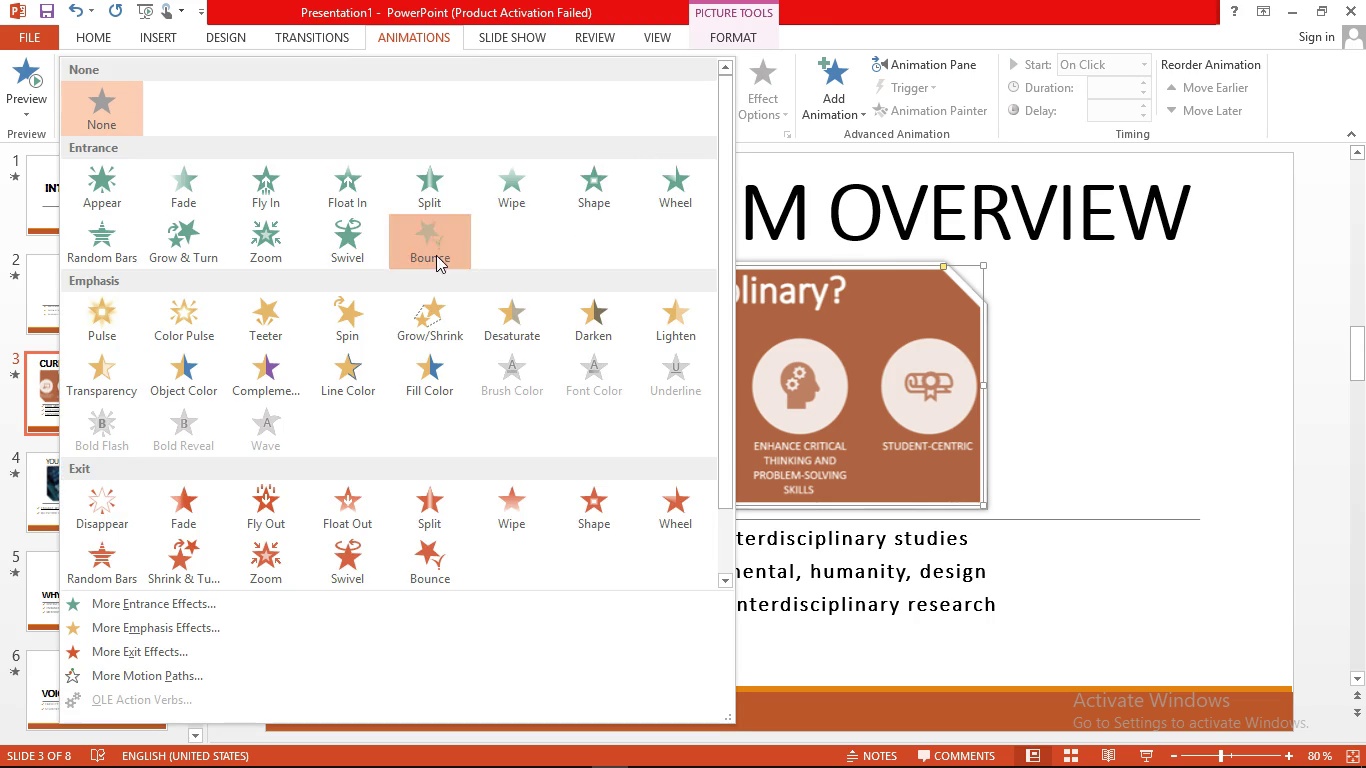 
left_click([436, 255])
 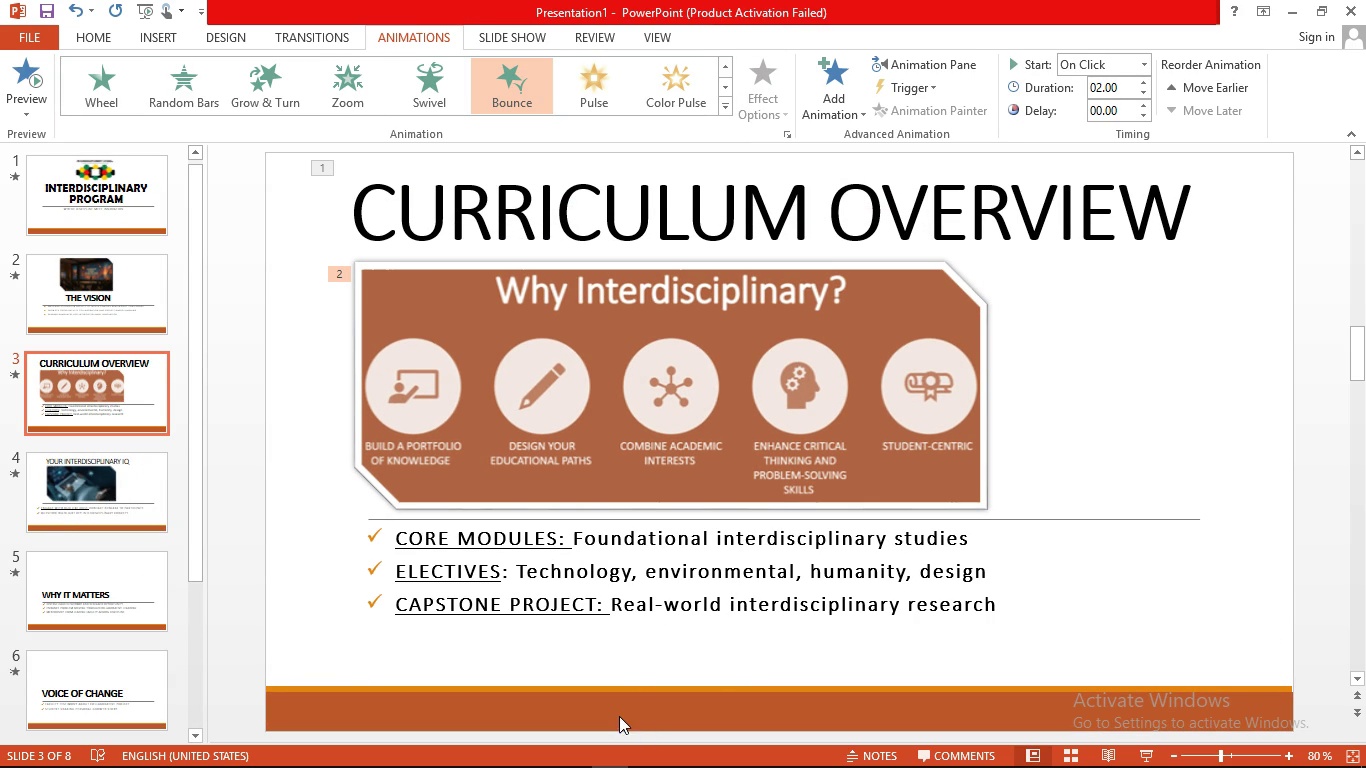 
wait(5.84)
 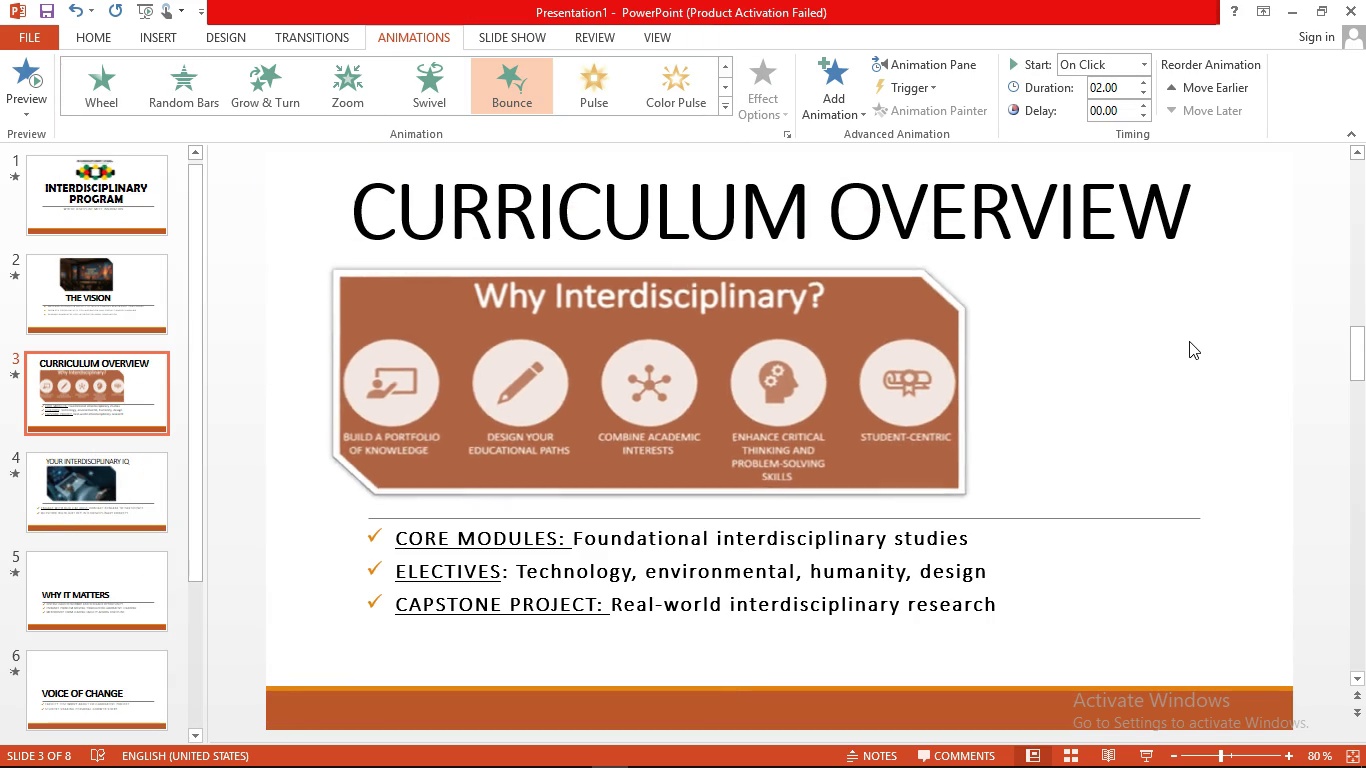 
left_click([717, 553])
 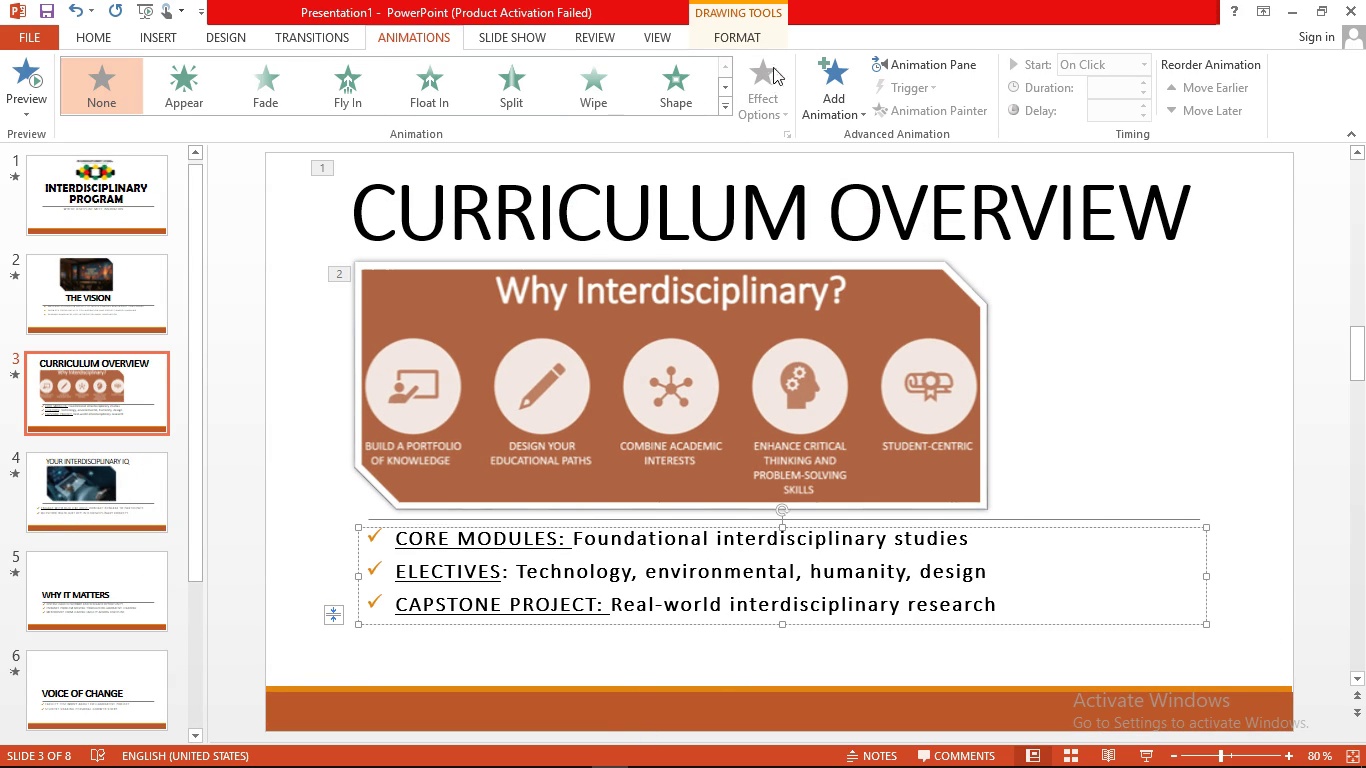 
mouse_move([697, 117])
 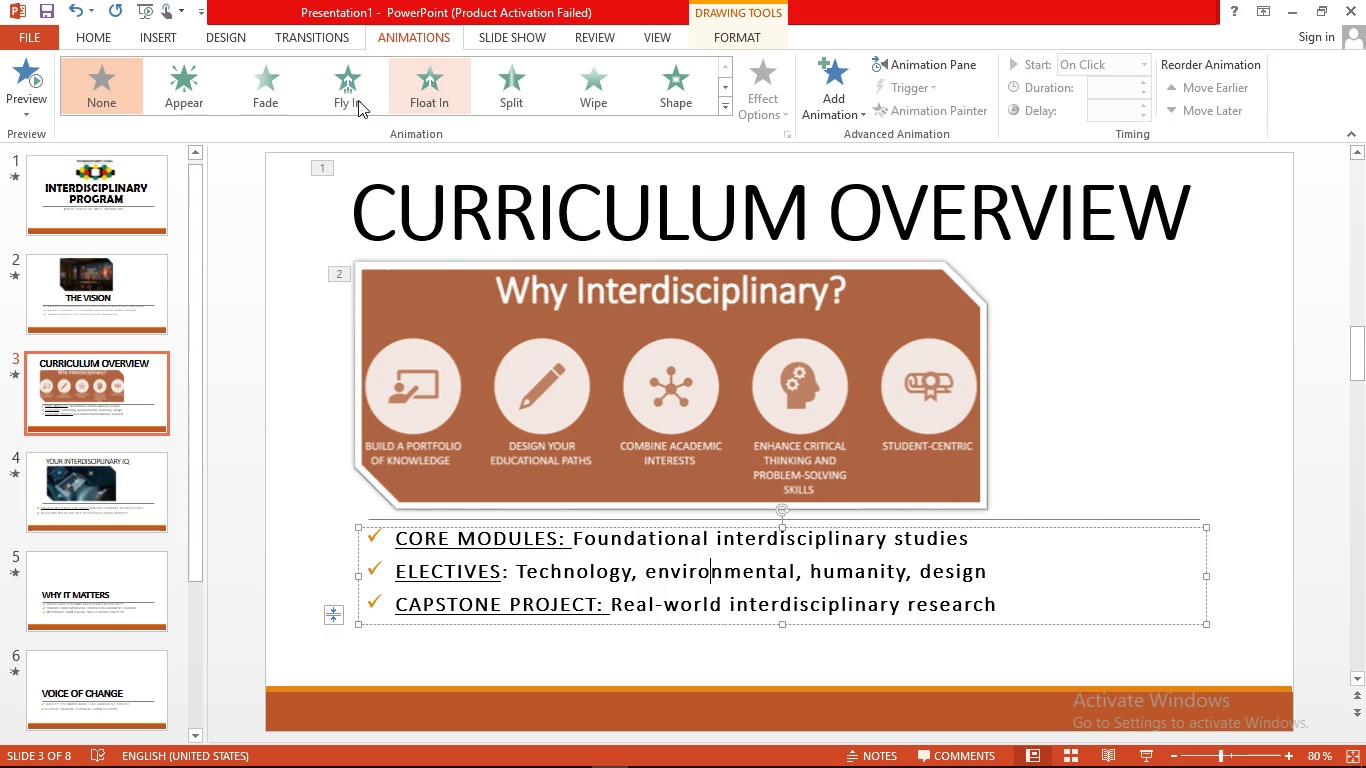 
left_click([357, 100])
 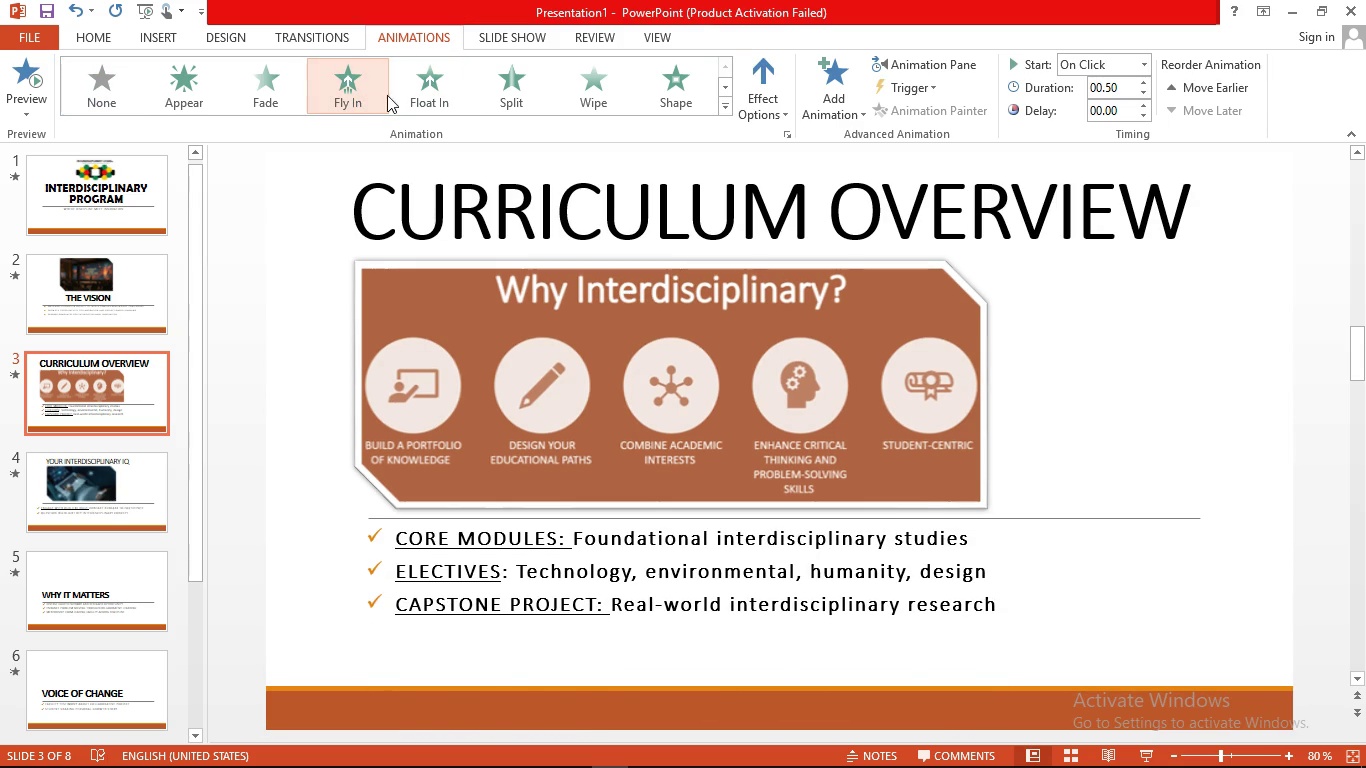 
left_click([404, 90])
 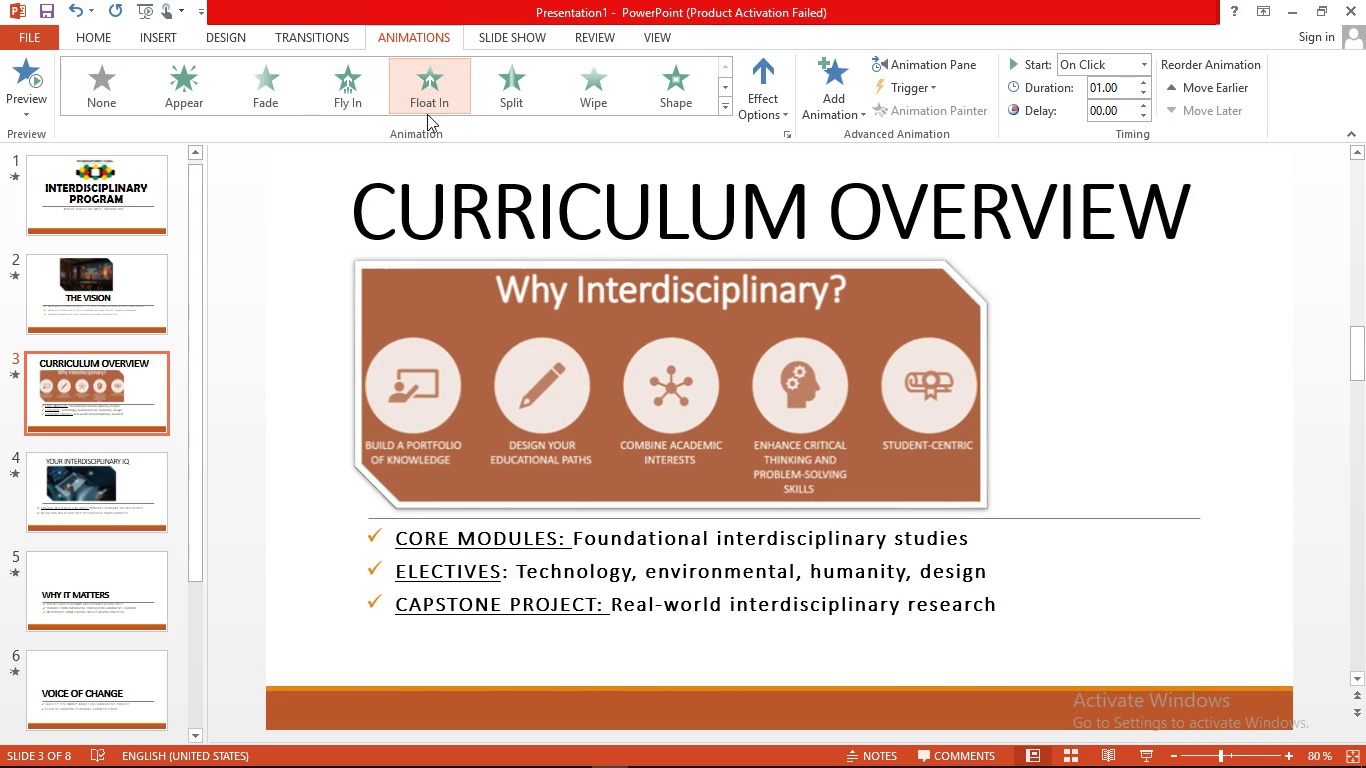 
wait(5.37)
 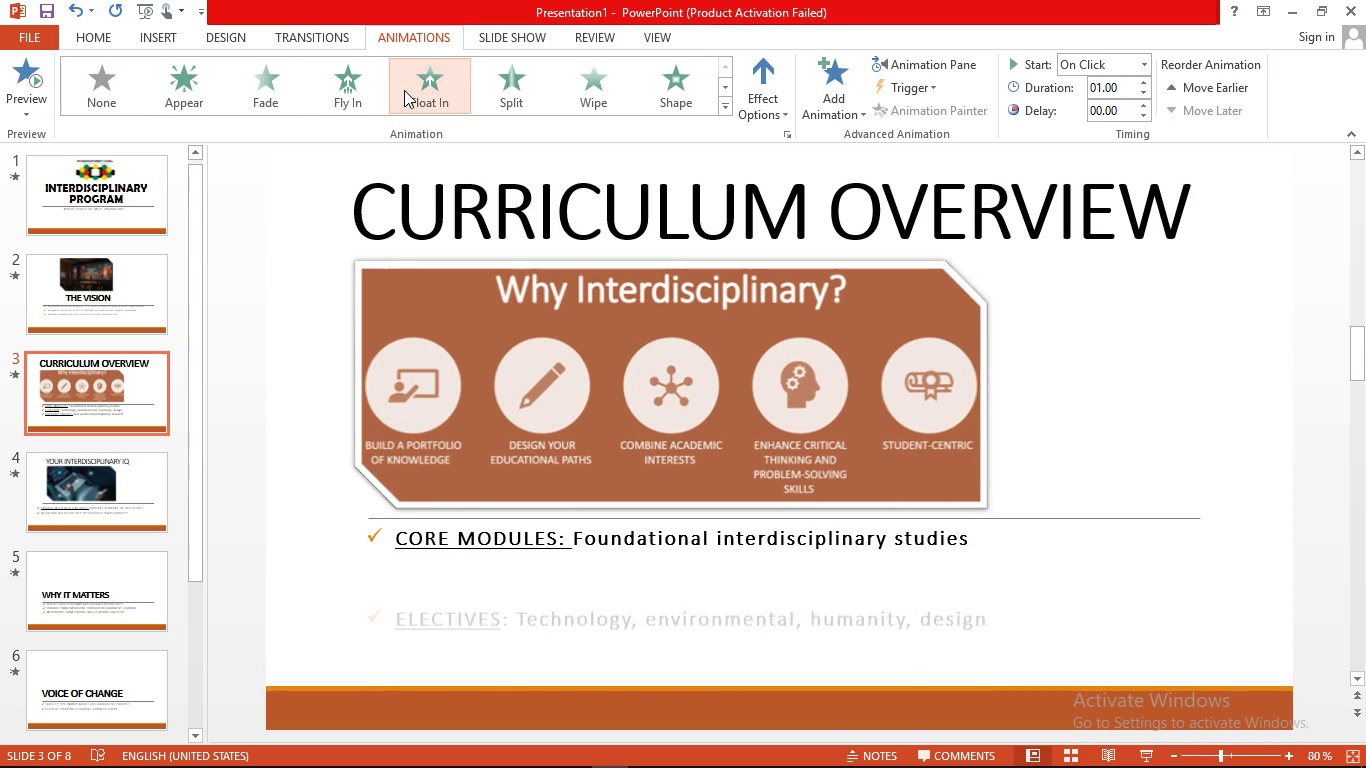 
left_click([137, 506])
 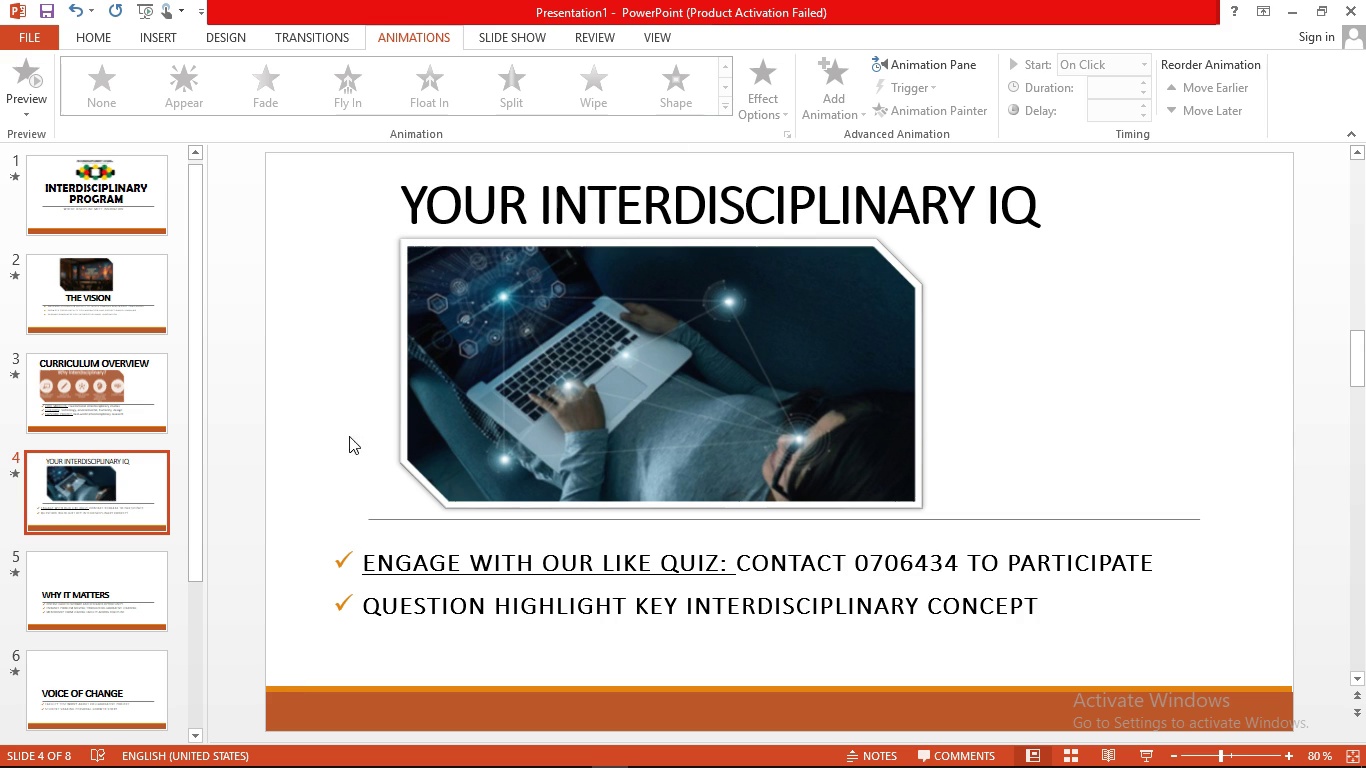 
left_click([593, 192])
 